 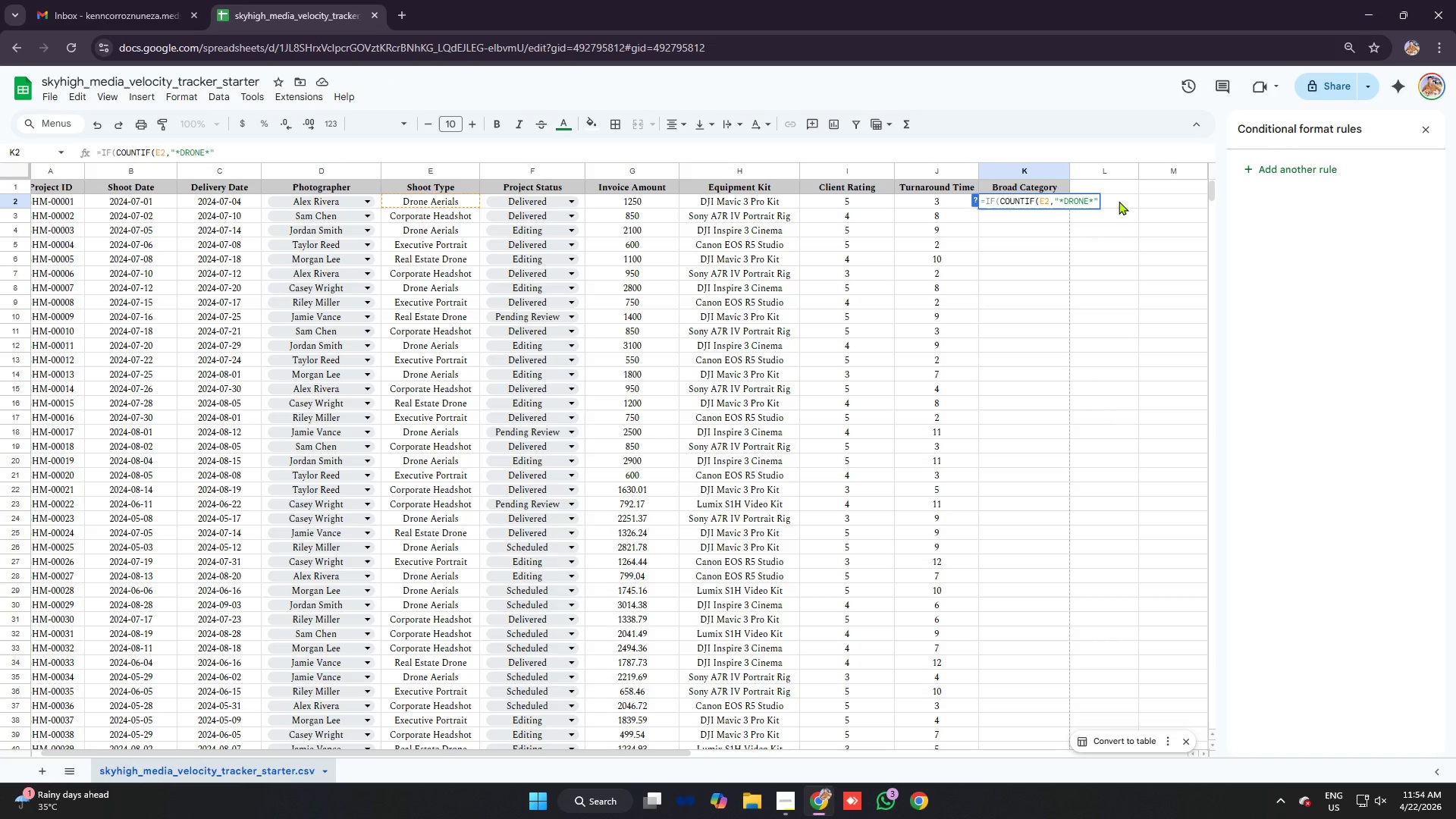 
key(Shift+0)
 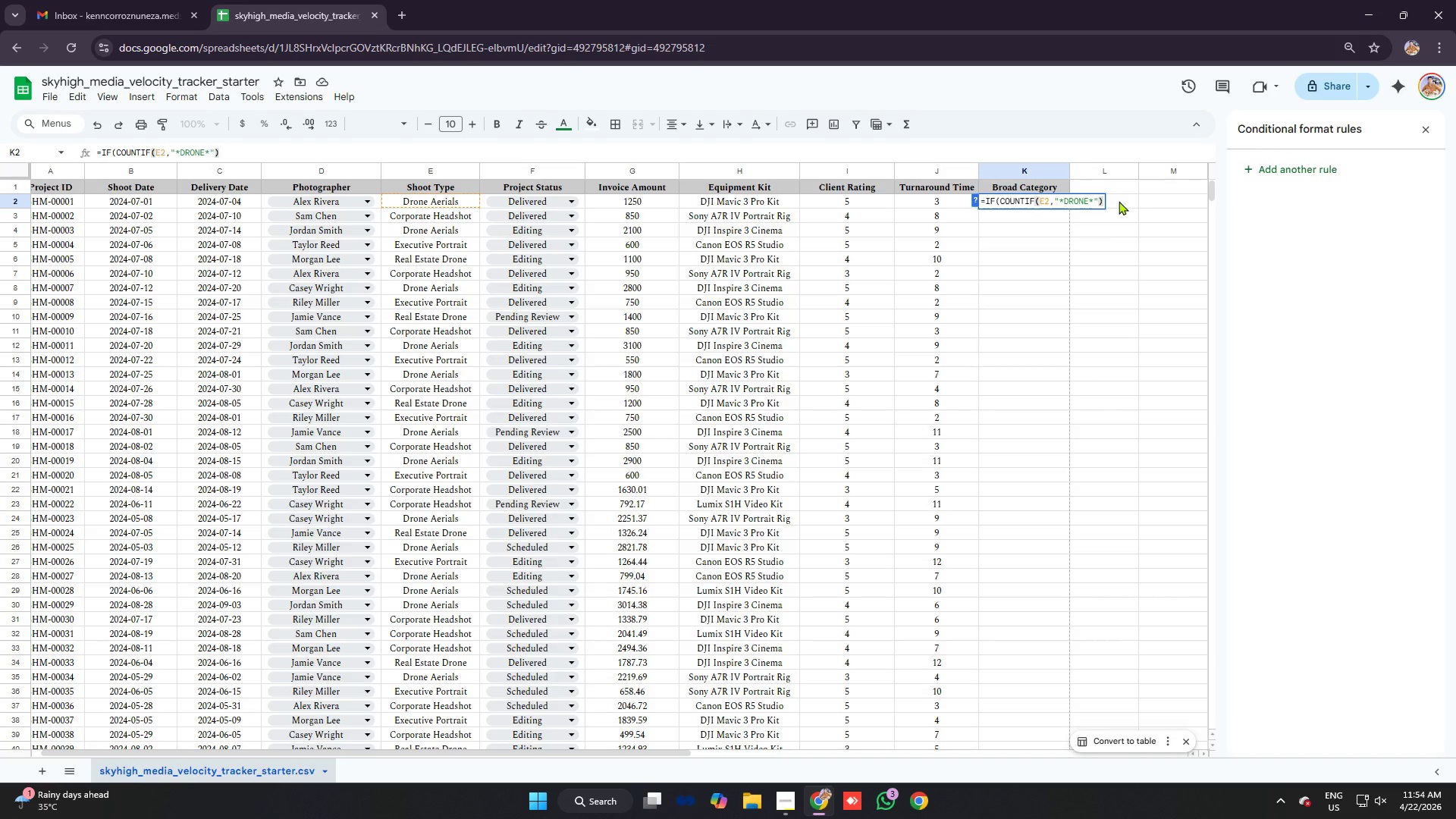 
key(Shift+Period)
 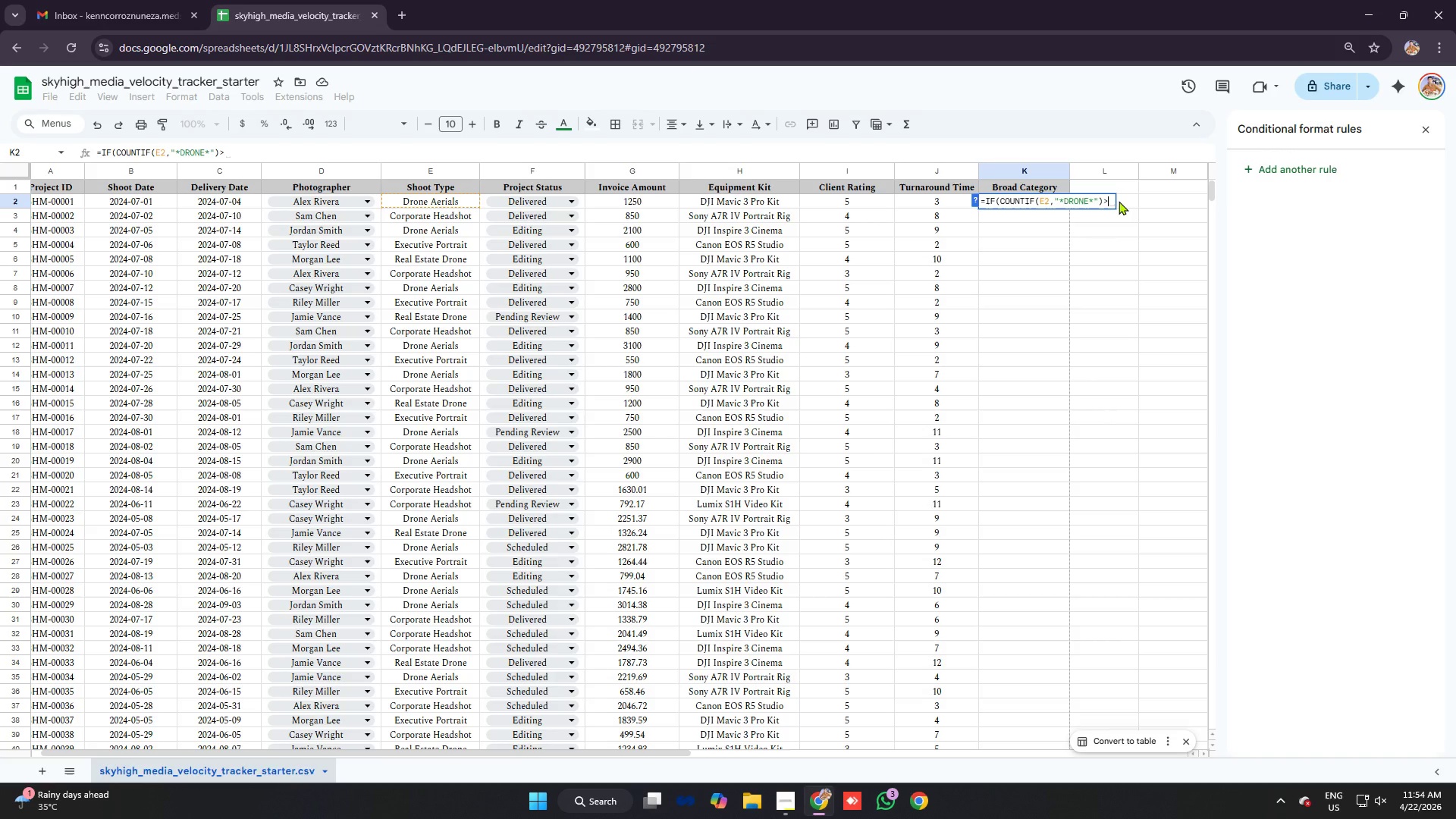 
key(Shift+0)
 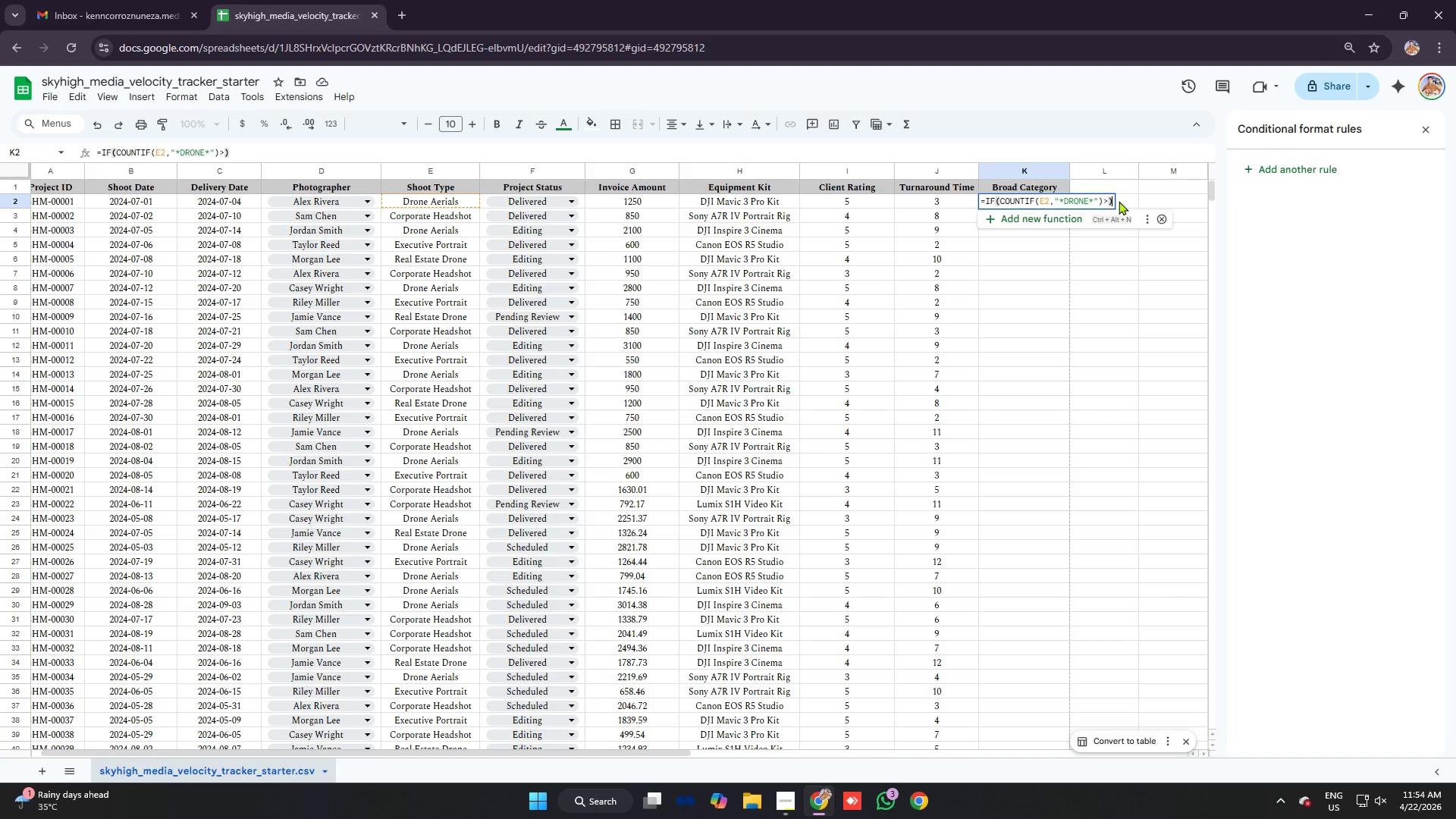 
key(Backspace)
 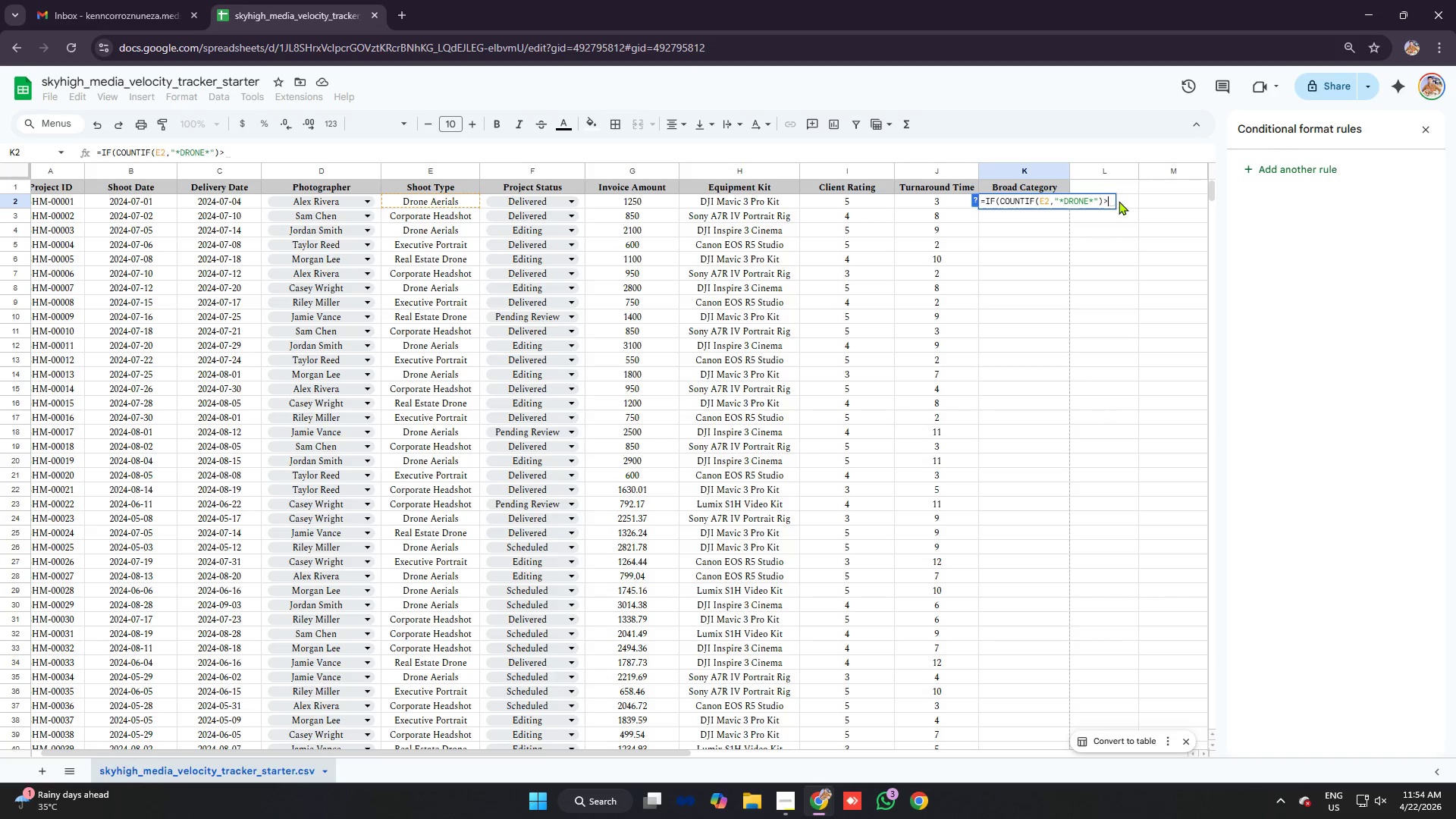 
key(0)
 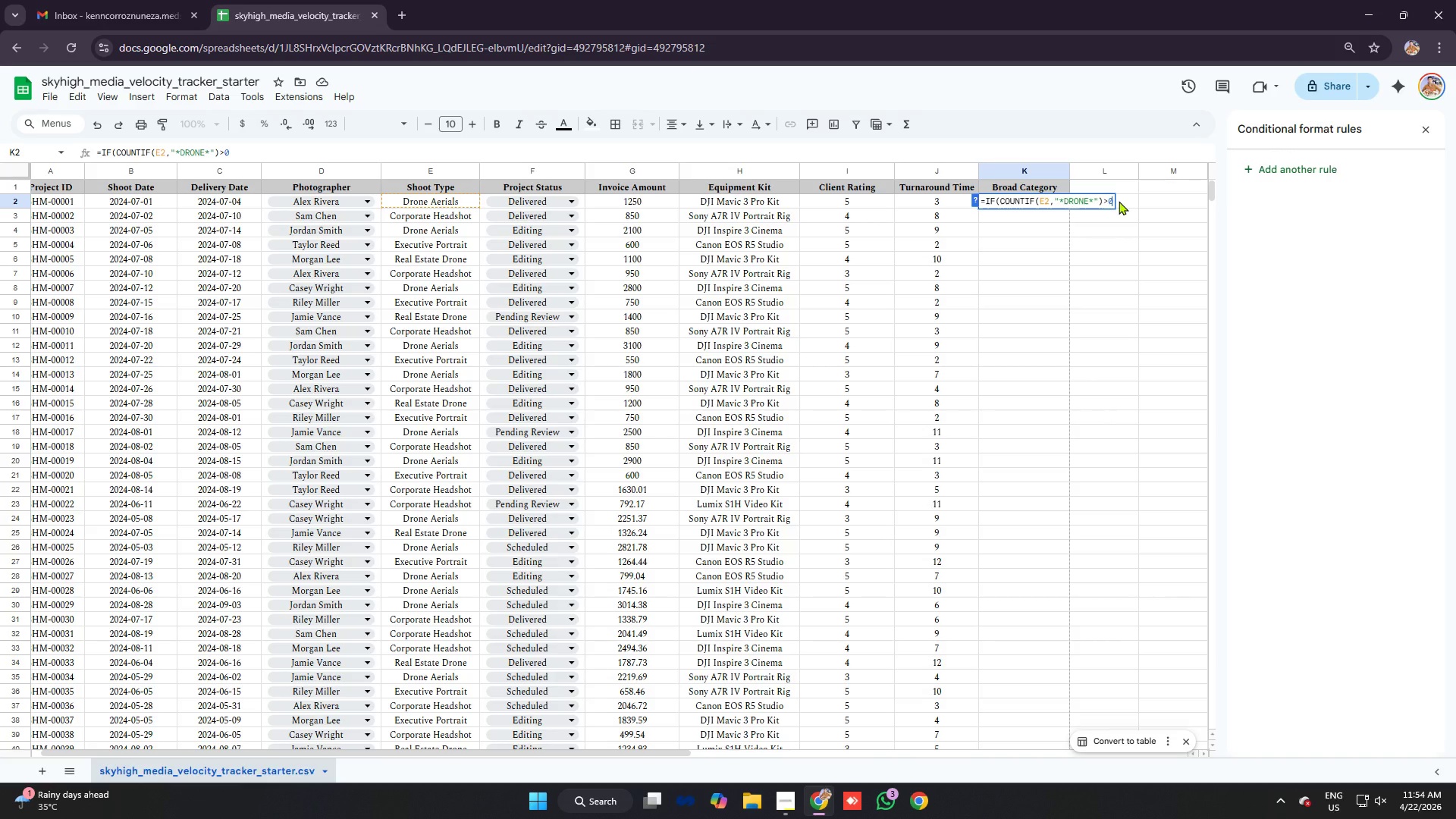 
type(,"DRIO)
key(Backspace)
key(Backspace)
type(ONE")
 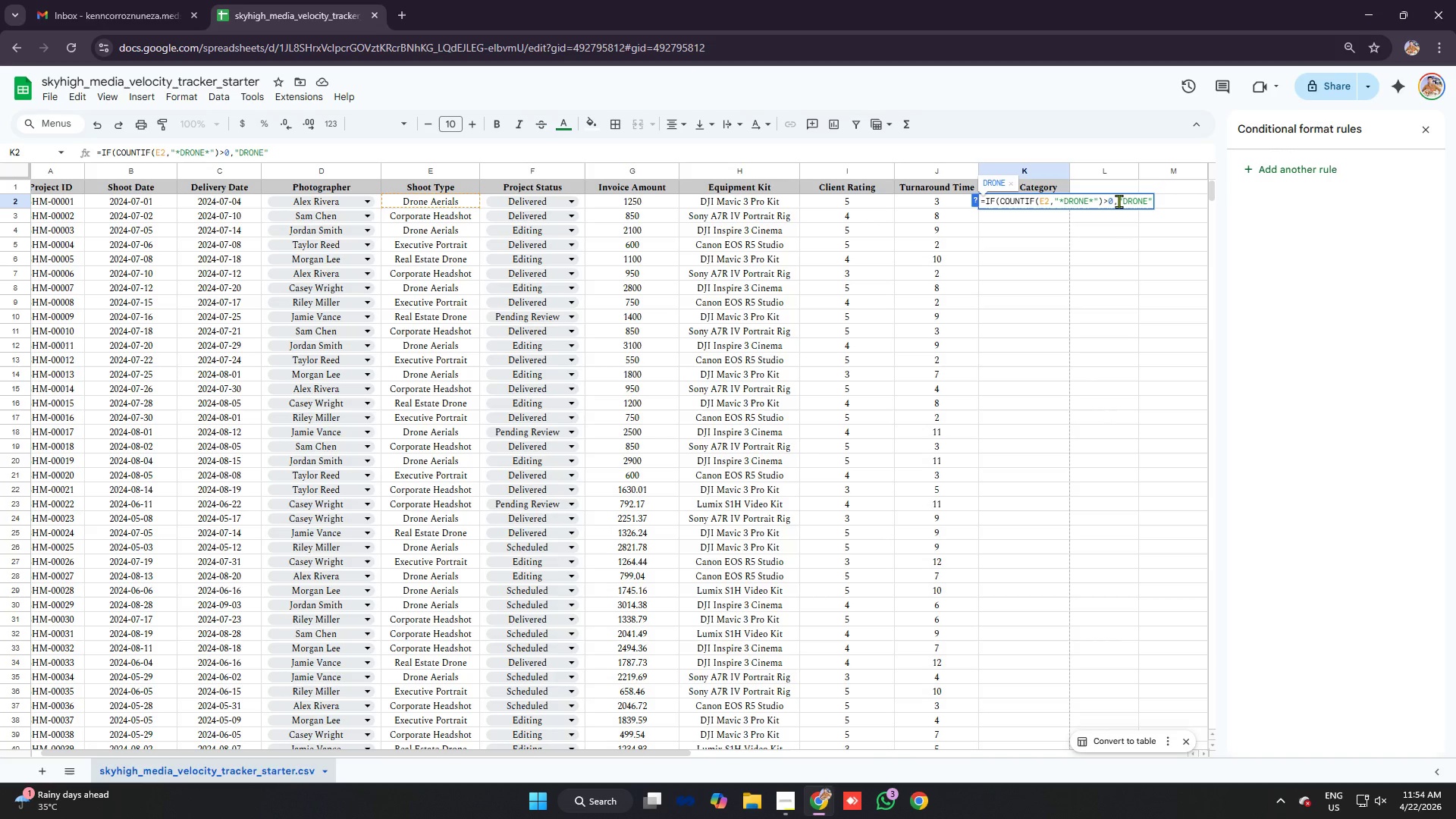 
hold_key(key=ShiftRight, duration=0.48)
 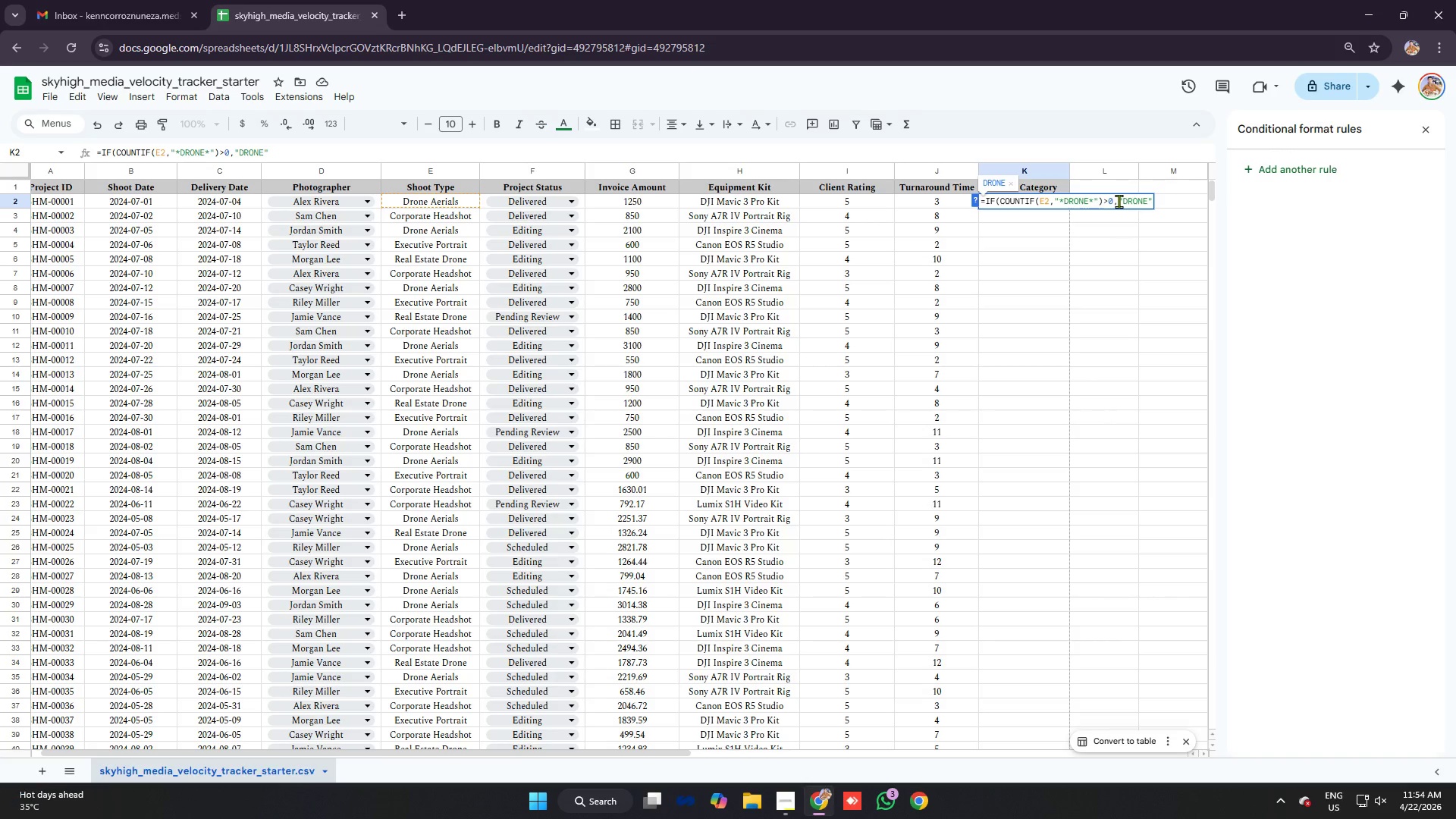 
type(,IF)
key(Tab)
type(OR)
key(Tab)
type(COUNTIF)
key(Tab)
 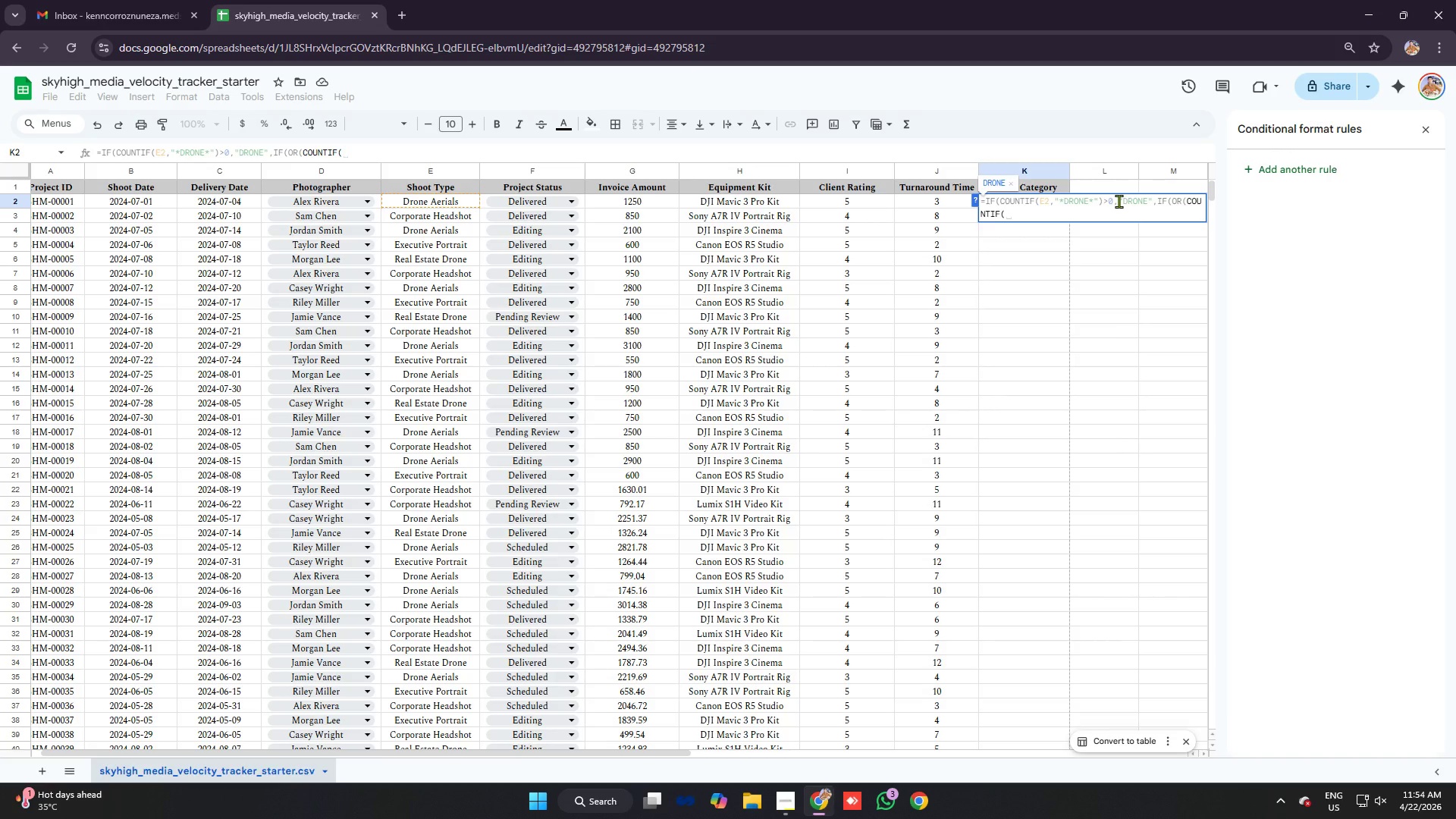 
type(E2,"*PORTRAIT*")>0,COUNIF)
key(Backspace)
key(Backspace)
type(TI)
key(Tab)
 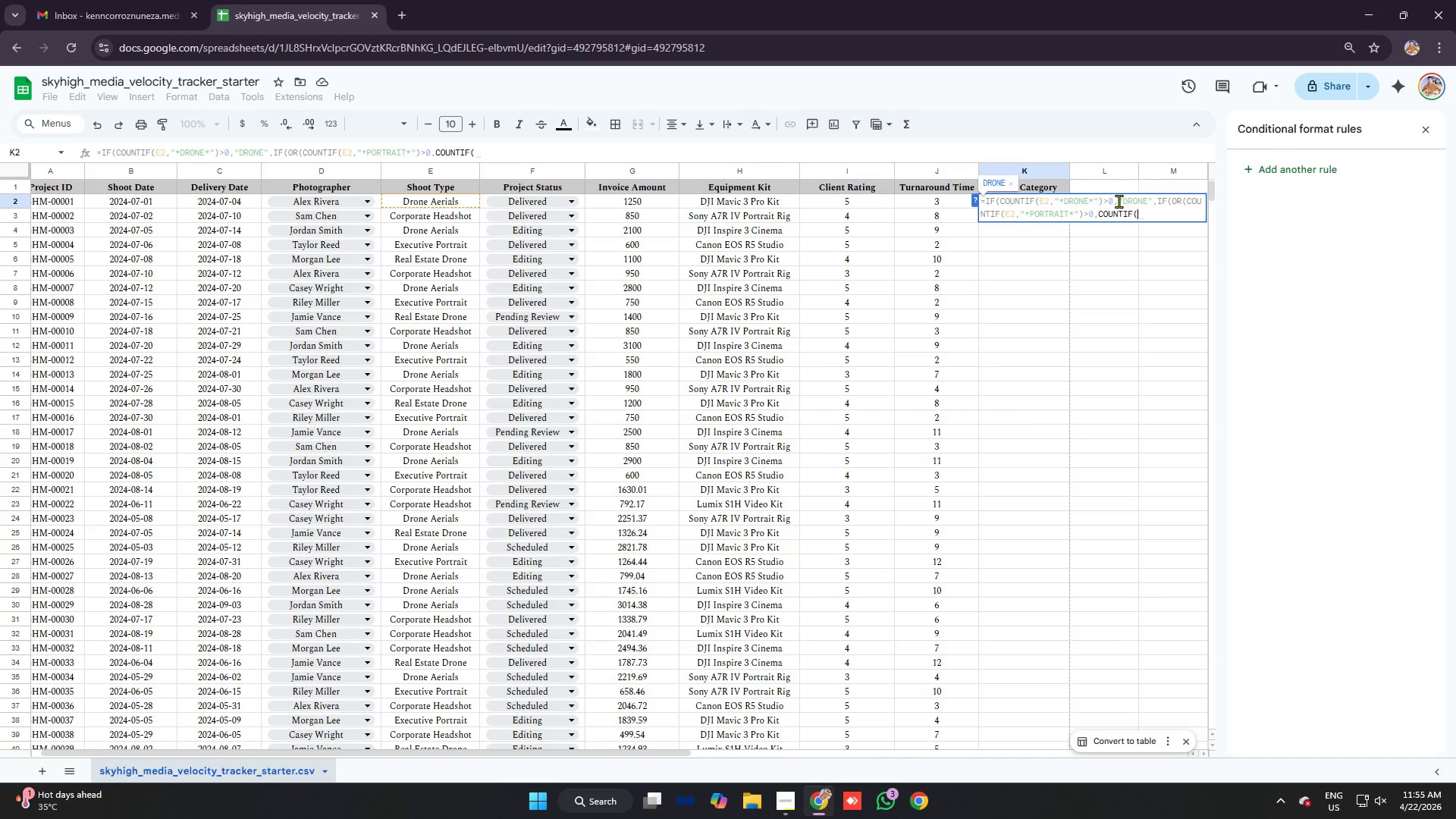 
type(E2,)
 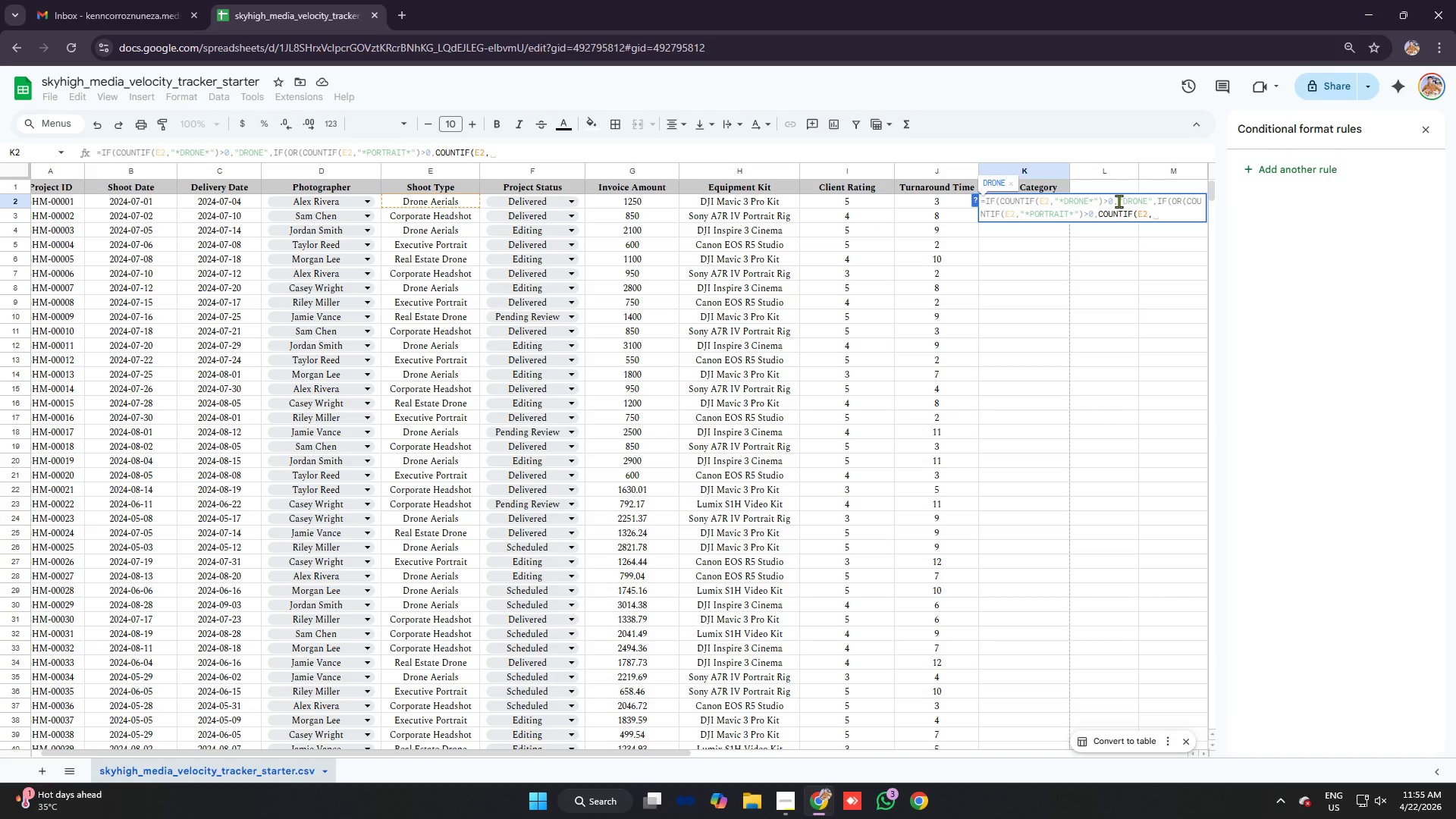 
wait(8.28)
 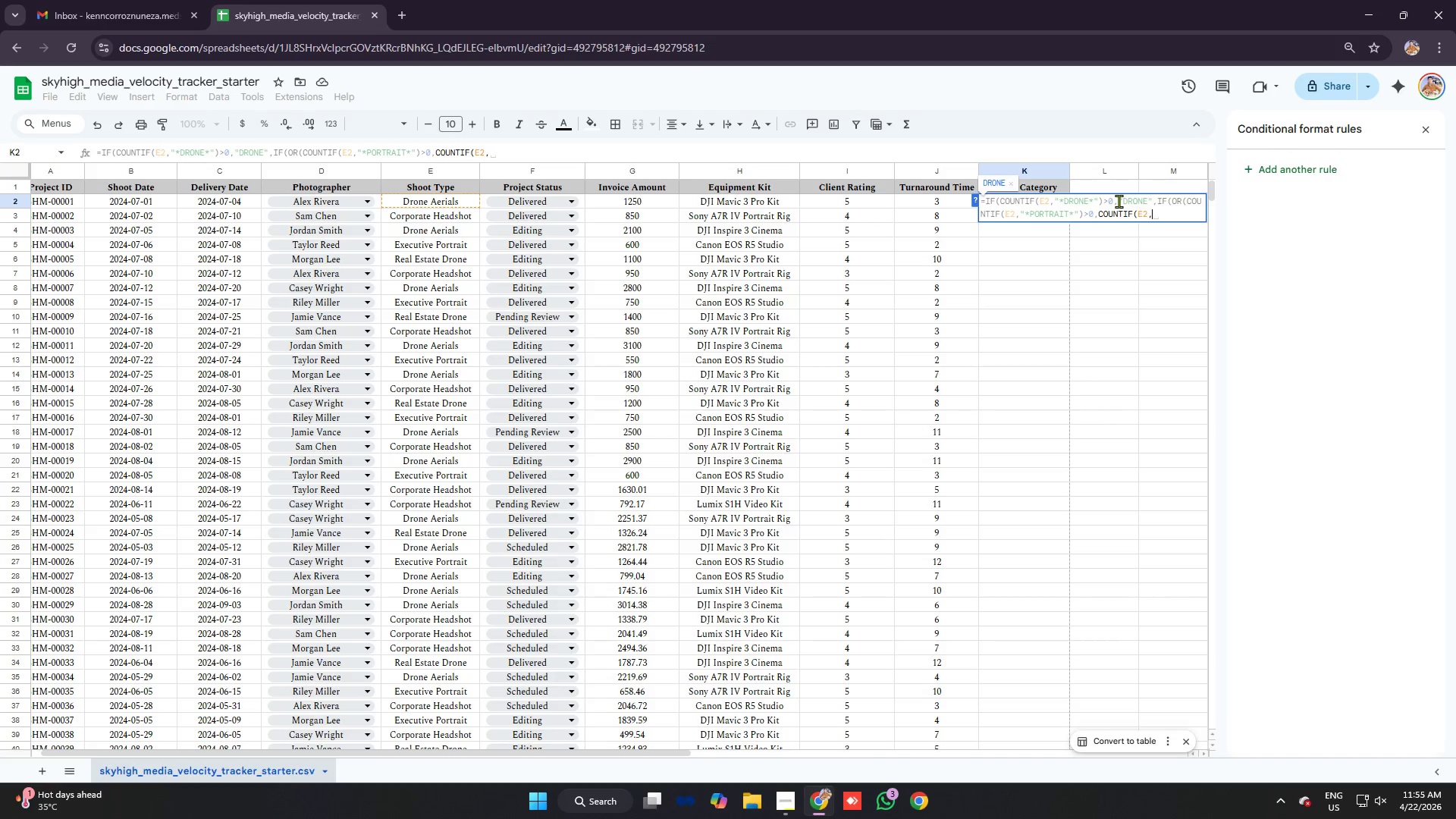 
type("*HEASHIT)
key(Backspace)
key(Backspace)
key(Backspace)
key(Backspace)
type(DSHIT)
key(Backspace)
key(Backspace)
type(OT*"))
 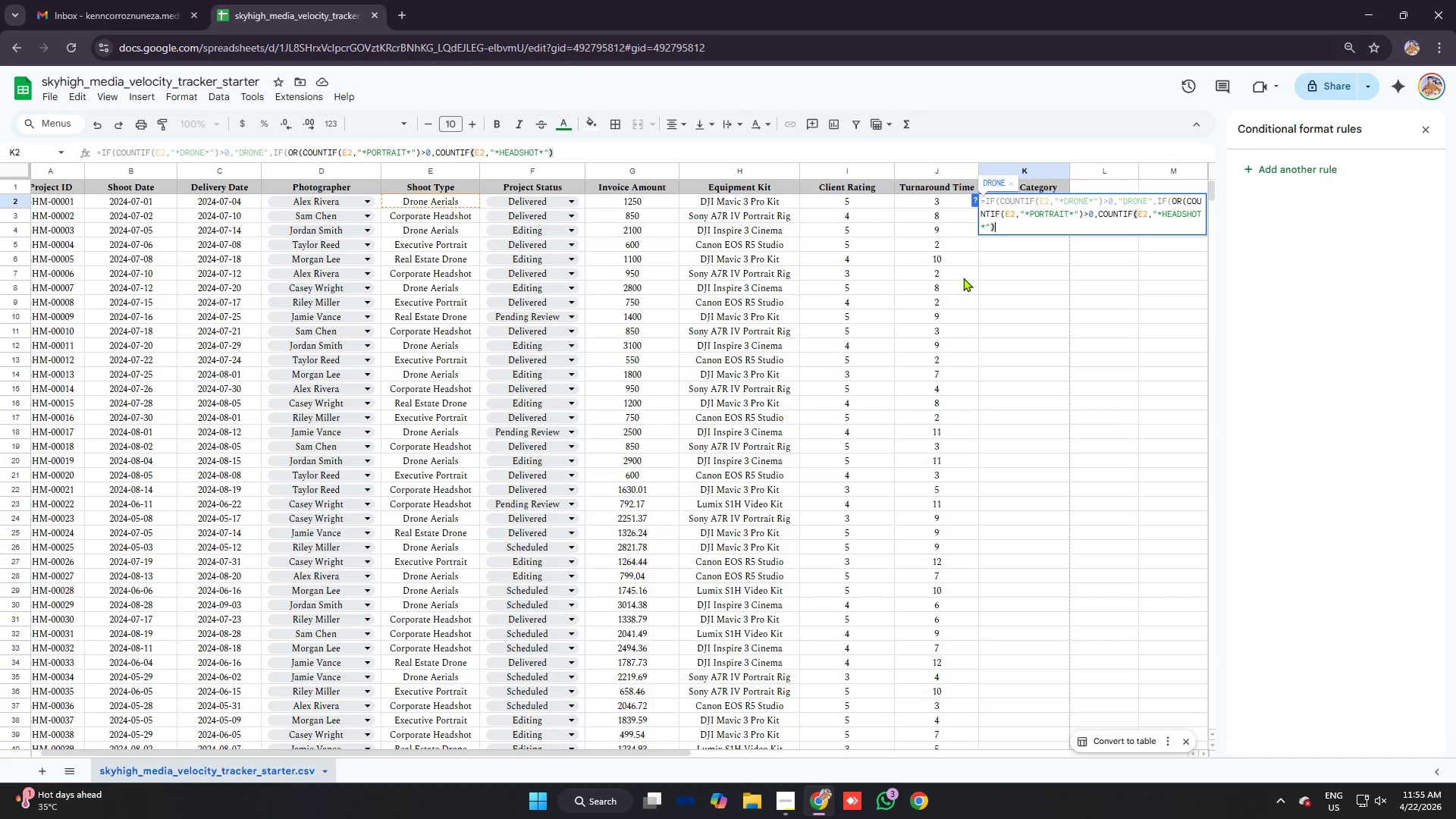 
wait(5.25)
 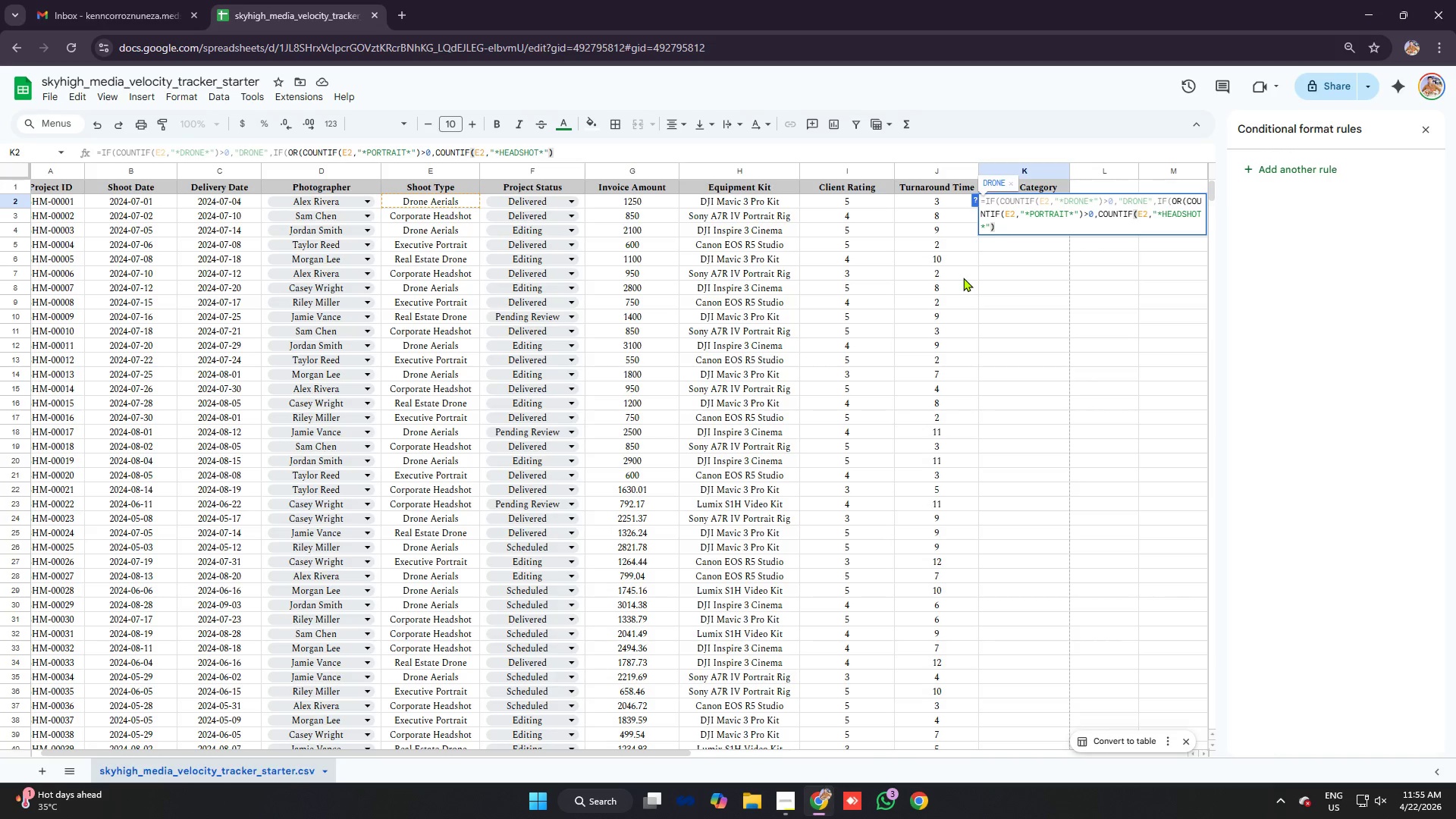 
type(>)))
key(Backspace)
key(Backspace)
type(0))
 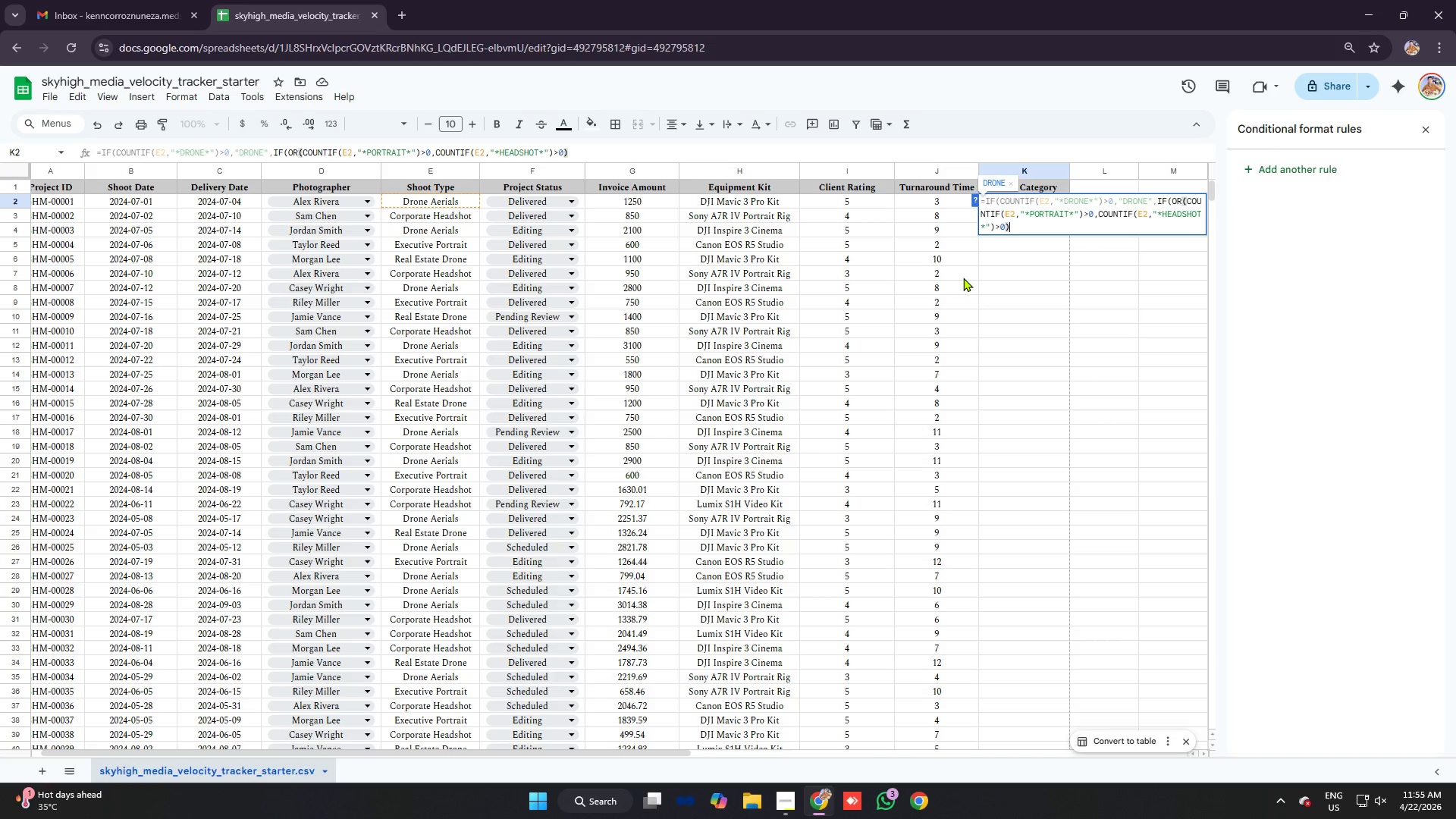 
type(,"HEADSHOT","OTHER")
 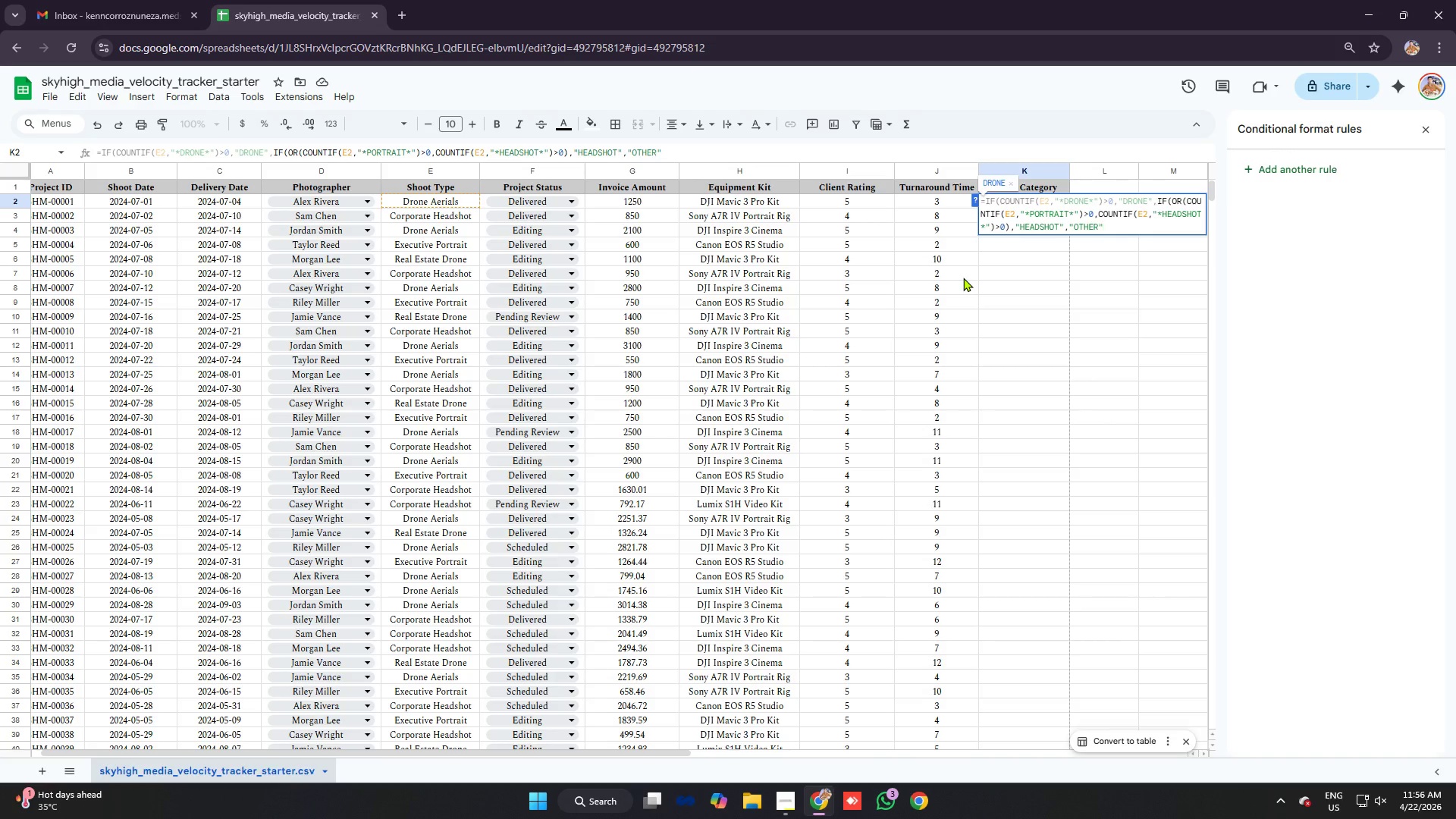 
type()))
 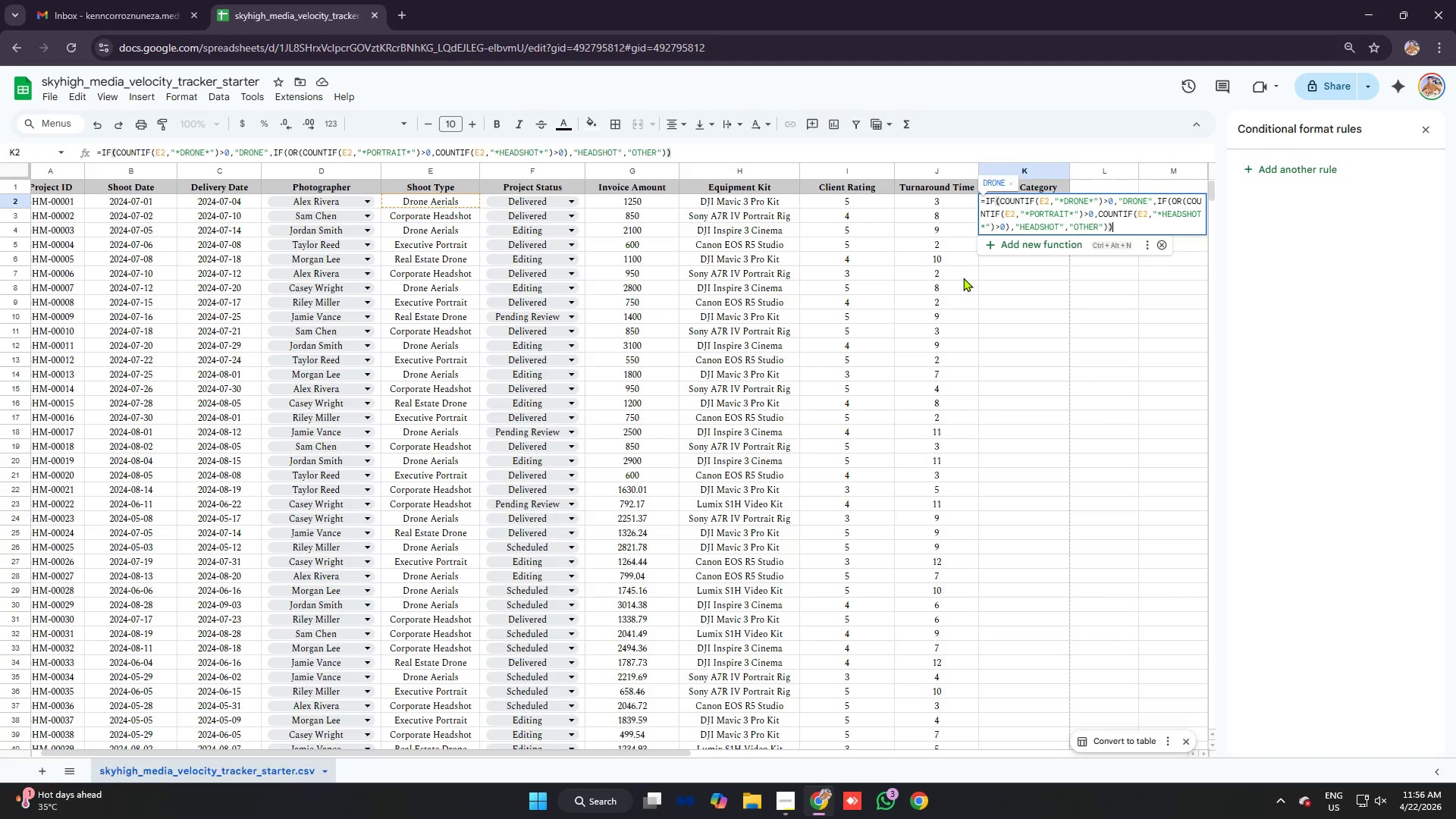 
key(Enter)
 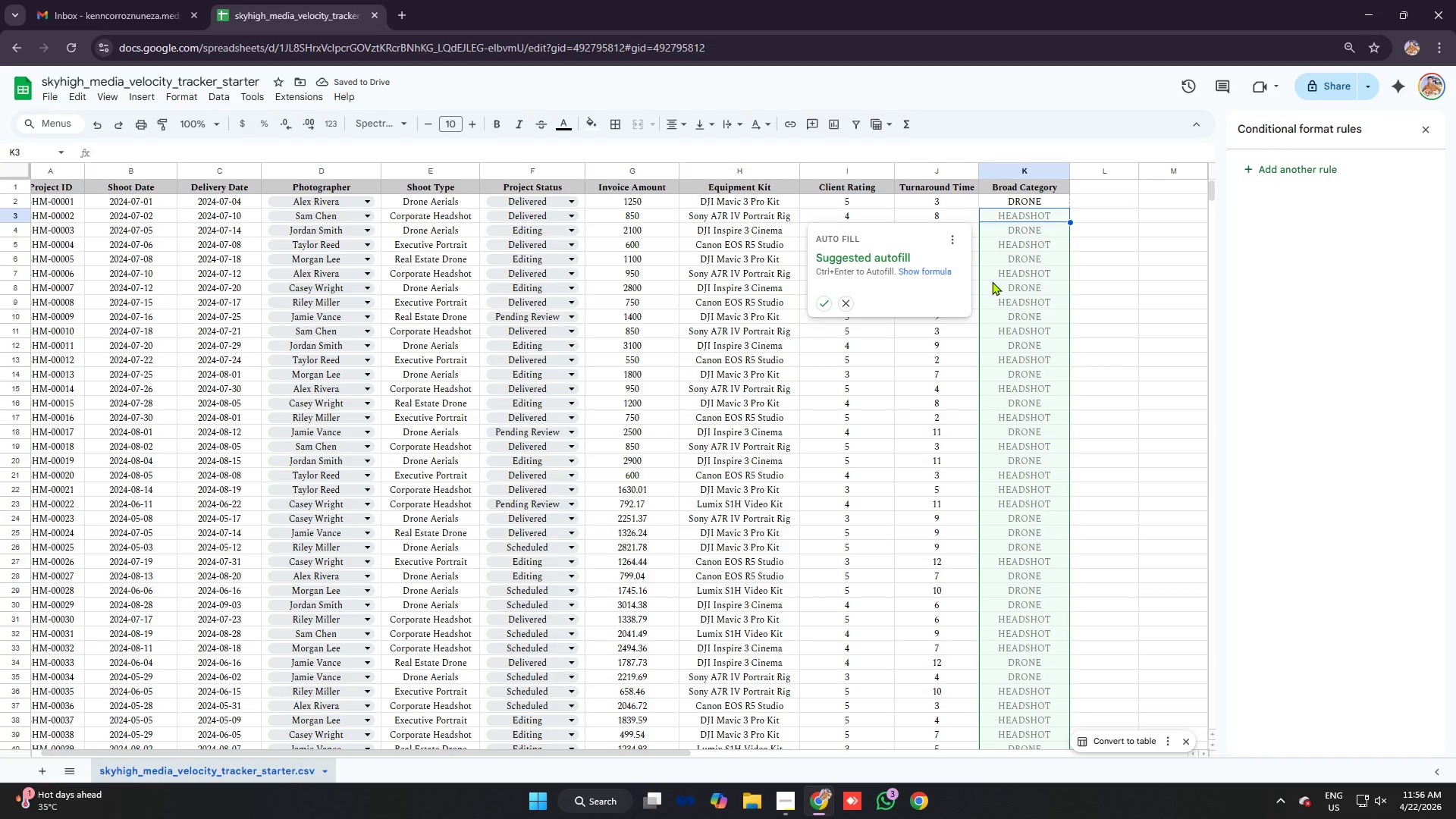 
wait(6.41)
 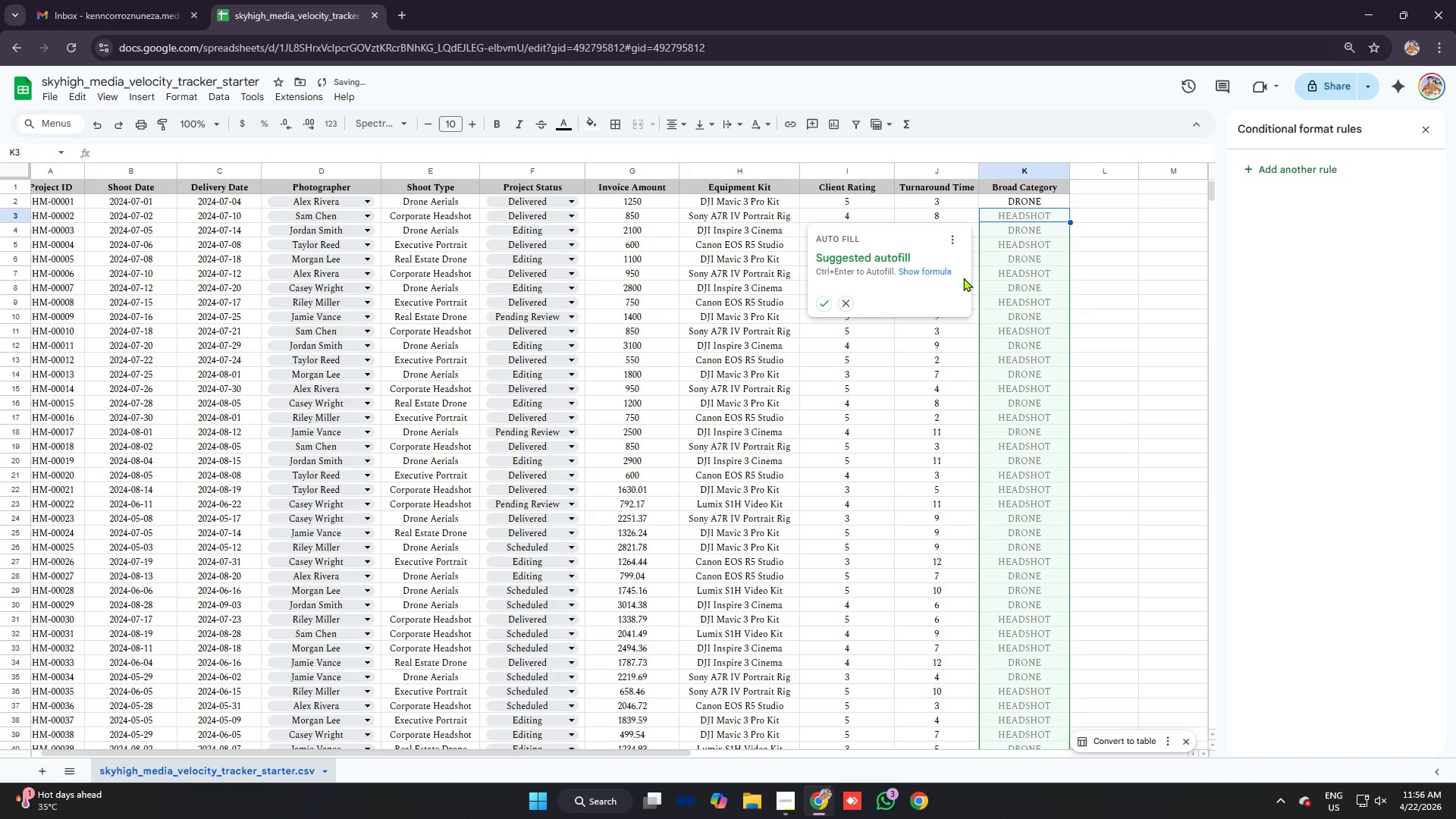 
left_click([826, 302])
 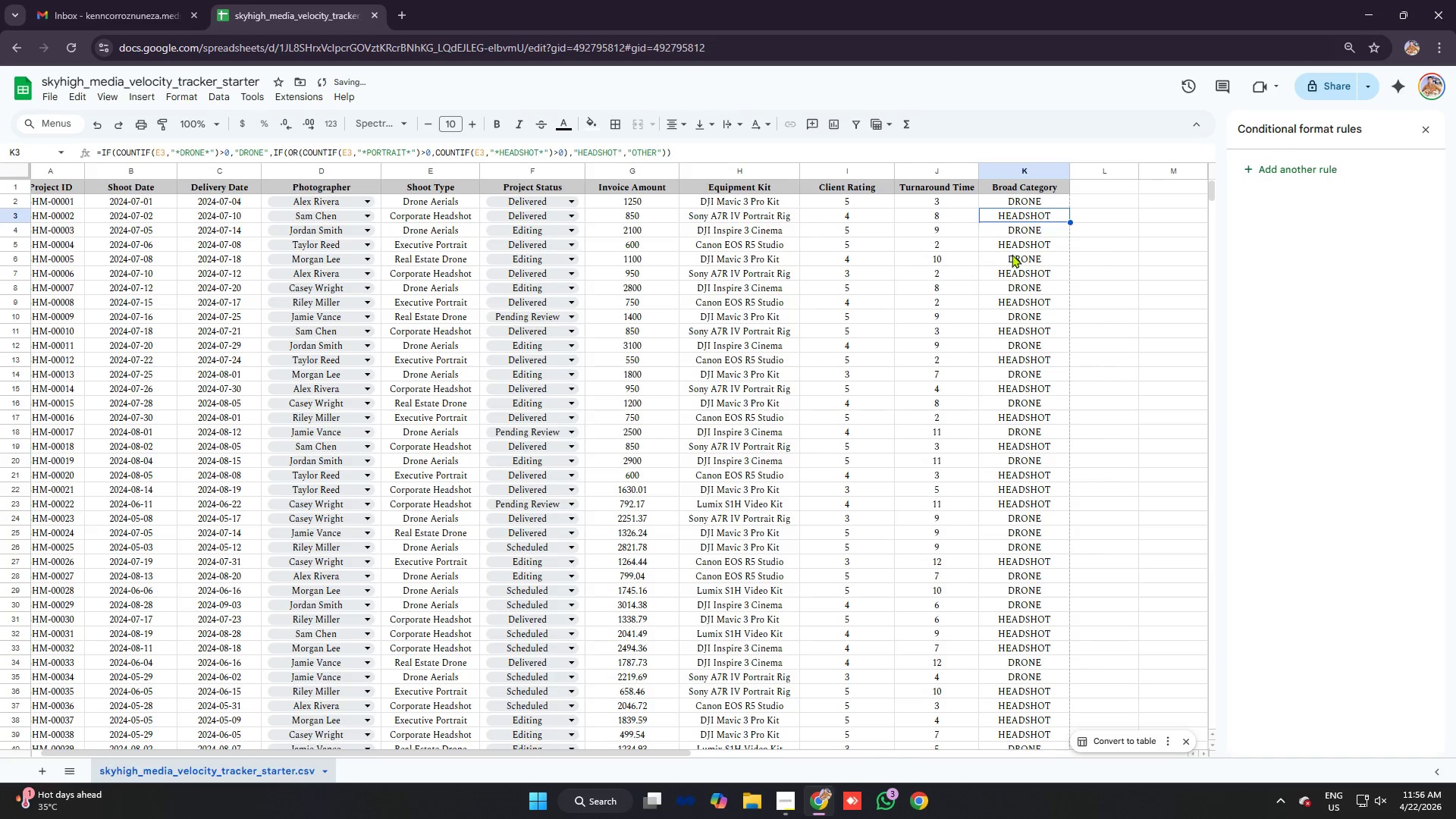 
left_click([1040, 253])
 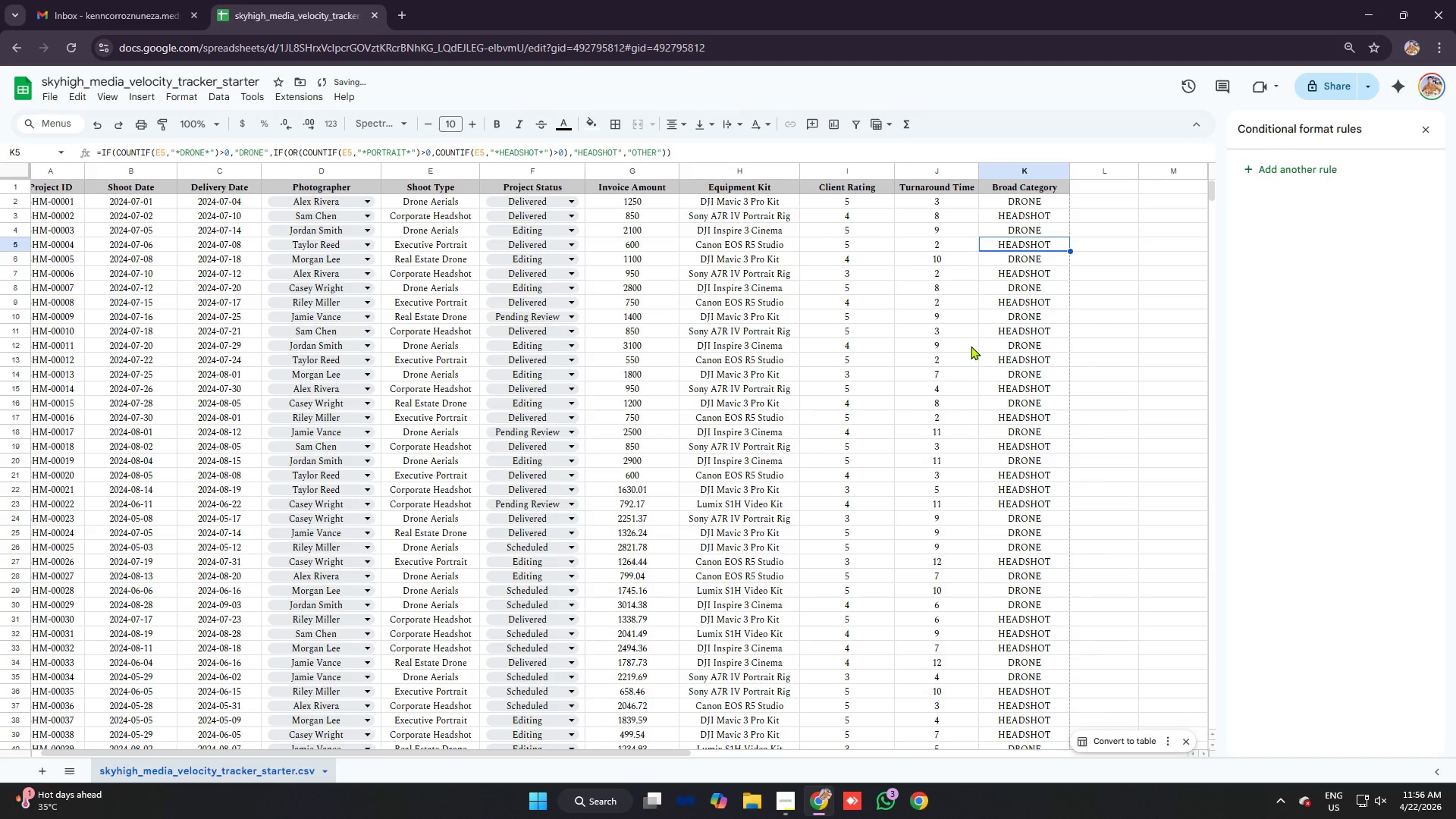 
scroll: coordinate [971, 346], scroll_direction: down, amount: 12.0
 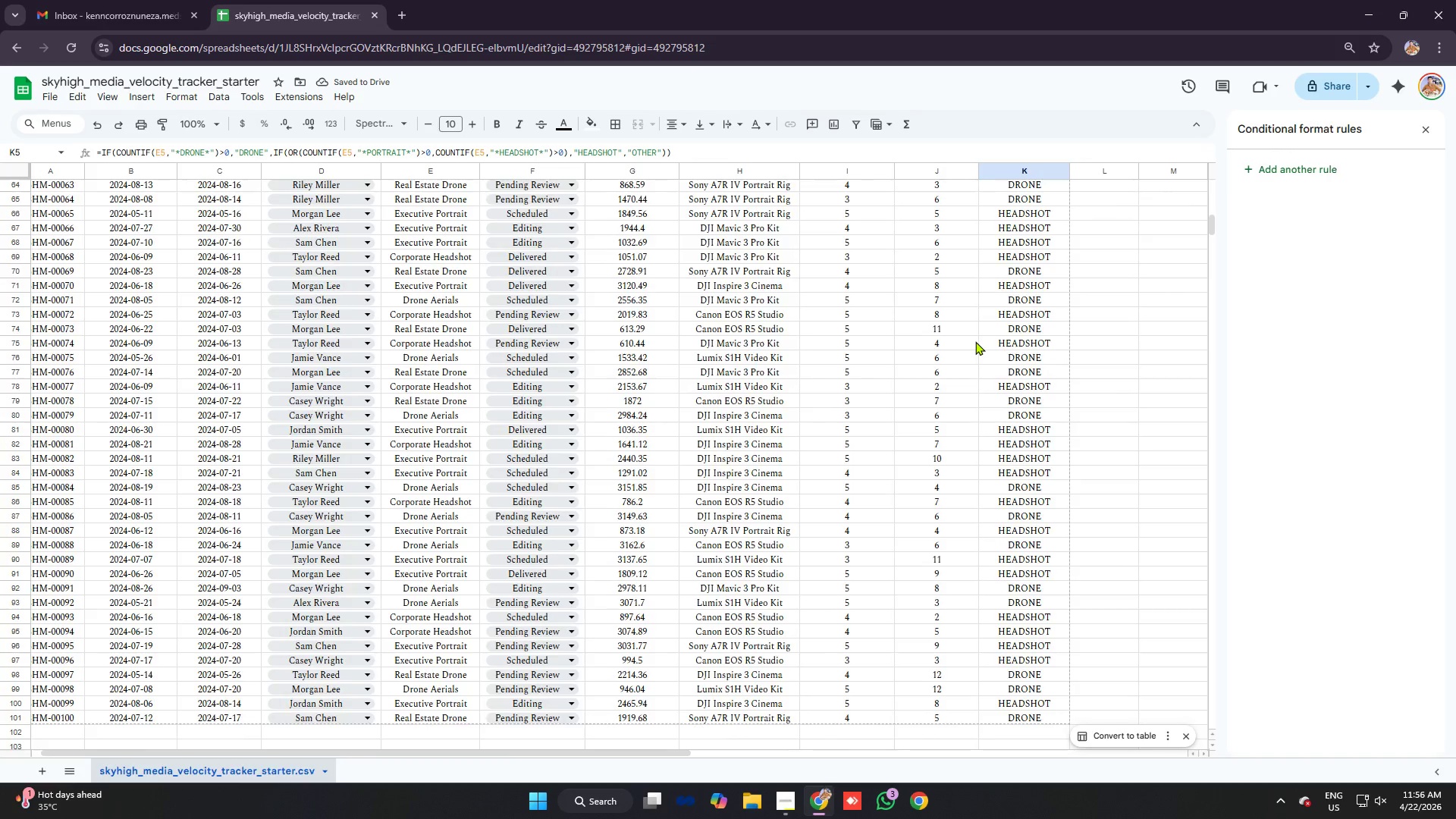 
left_click([1024, 242])
 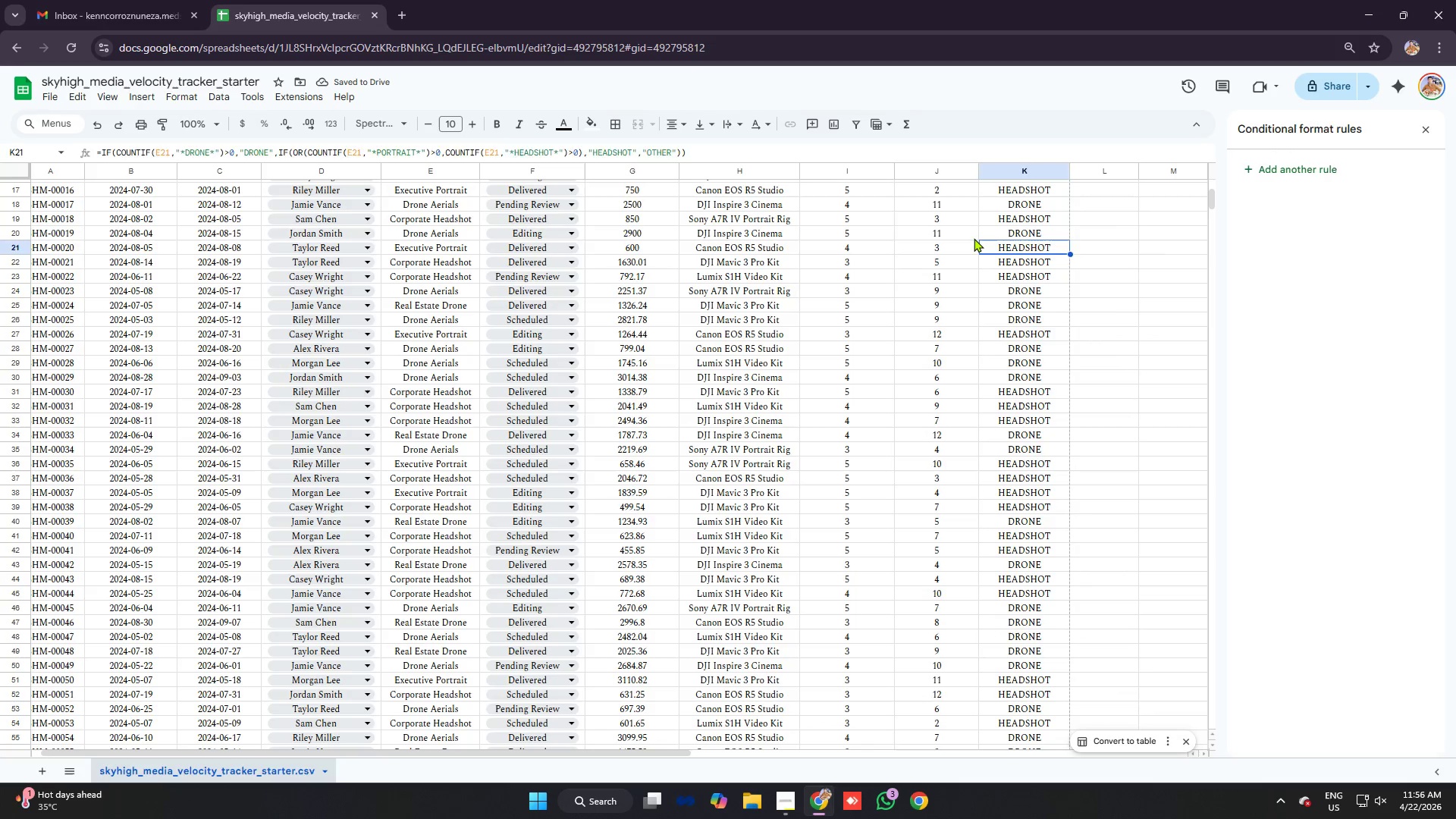 
scroll: coordinate [974, 330], scroll_direction: up, amount: 9.0
 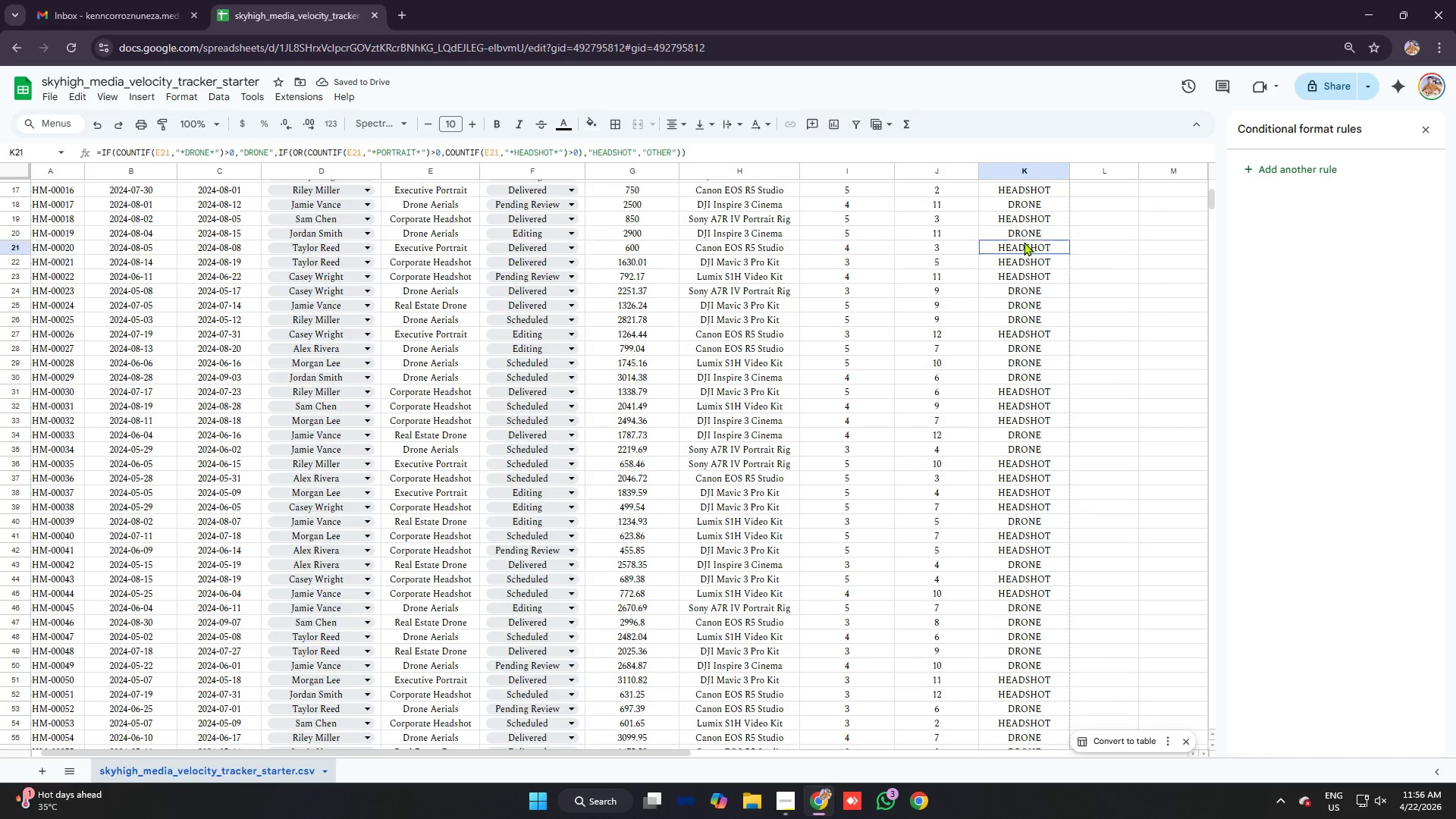 
double_click([974, 238])
 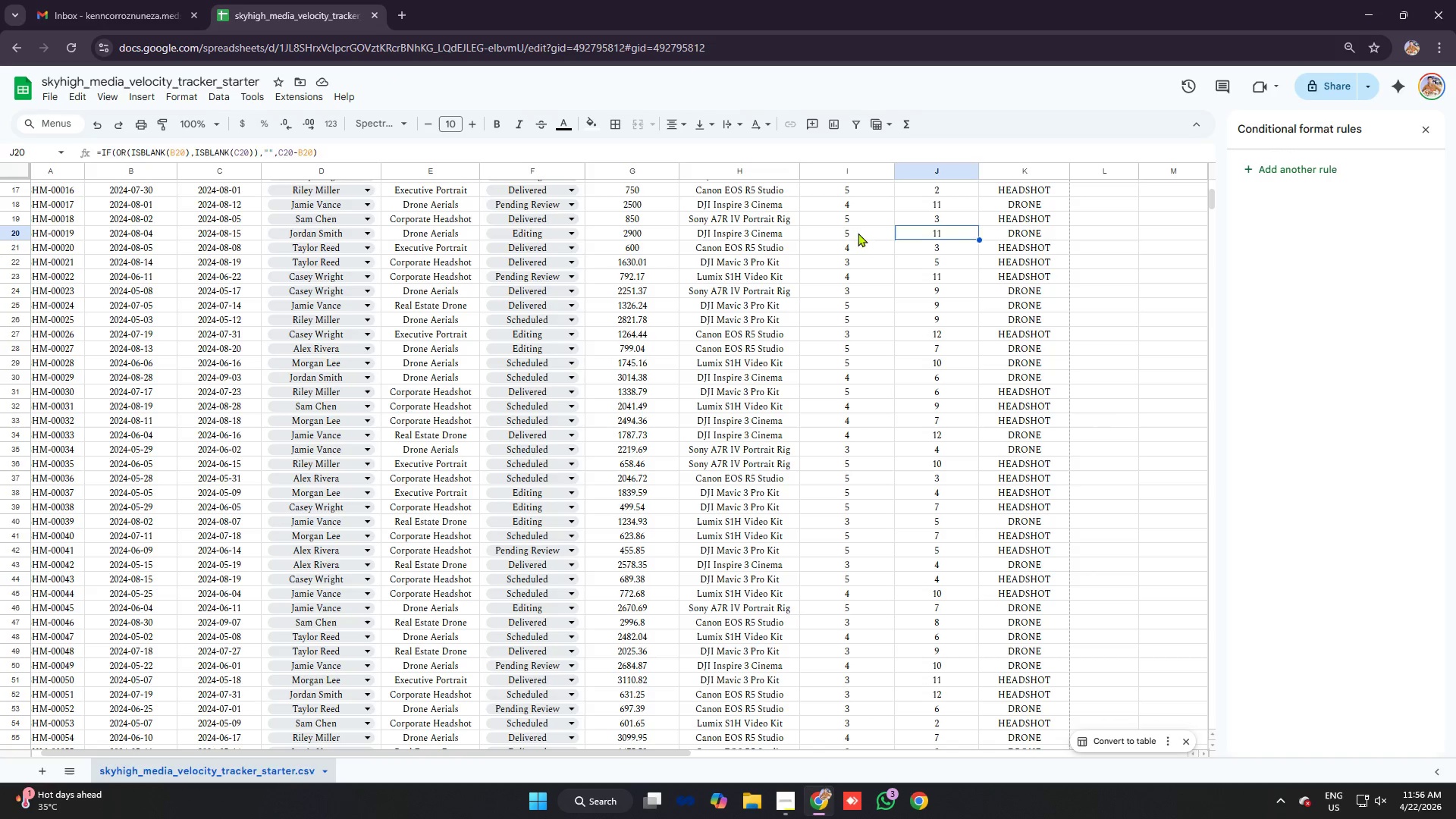 
double_click([965, 229])
 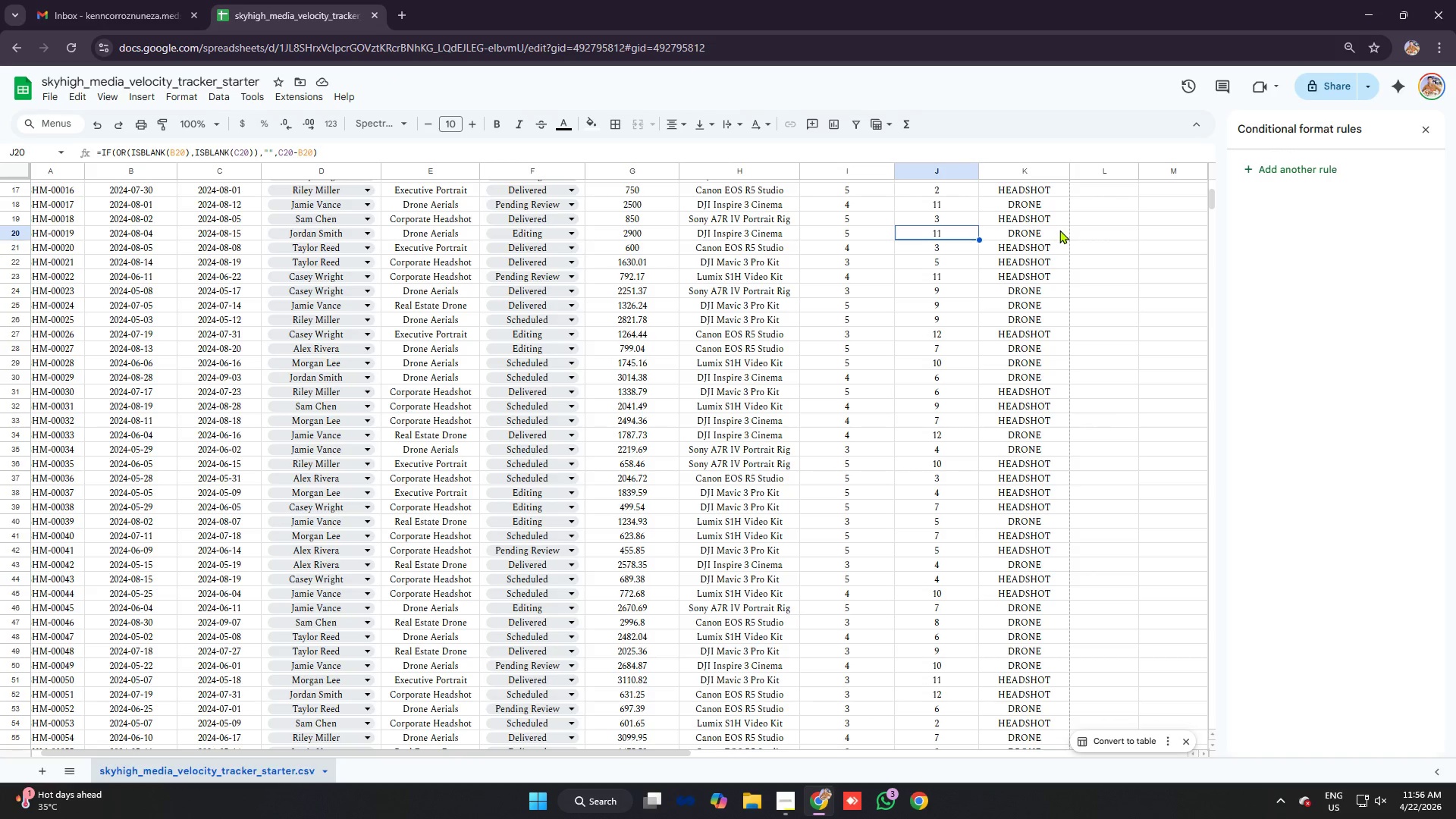 
left_click([1059, 230])
 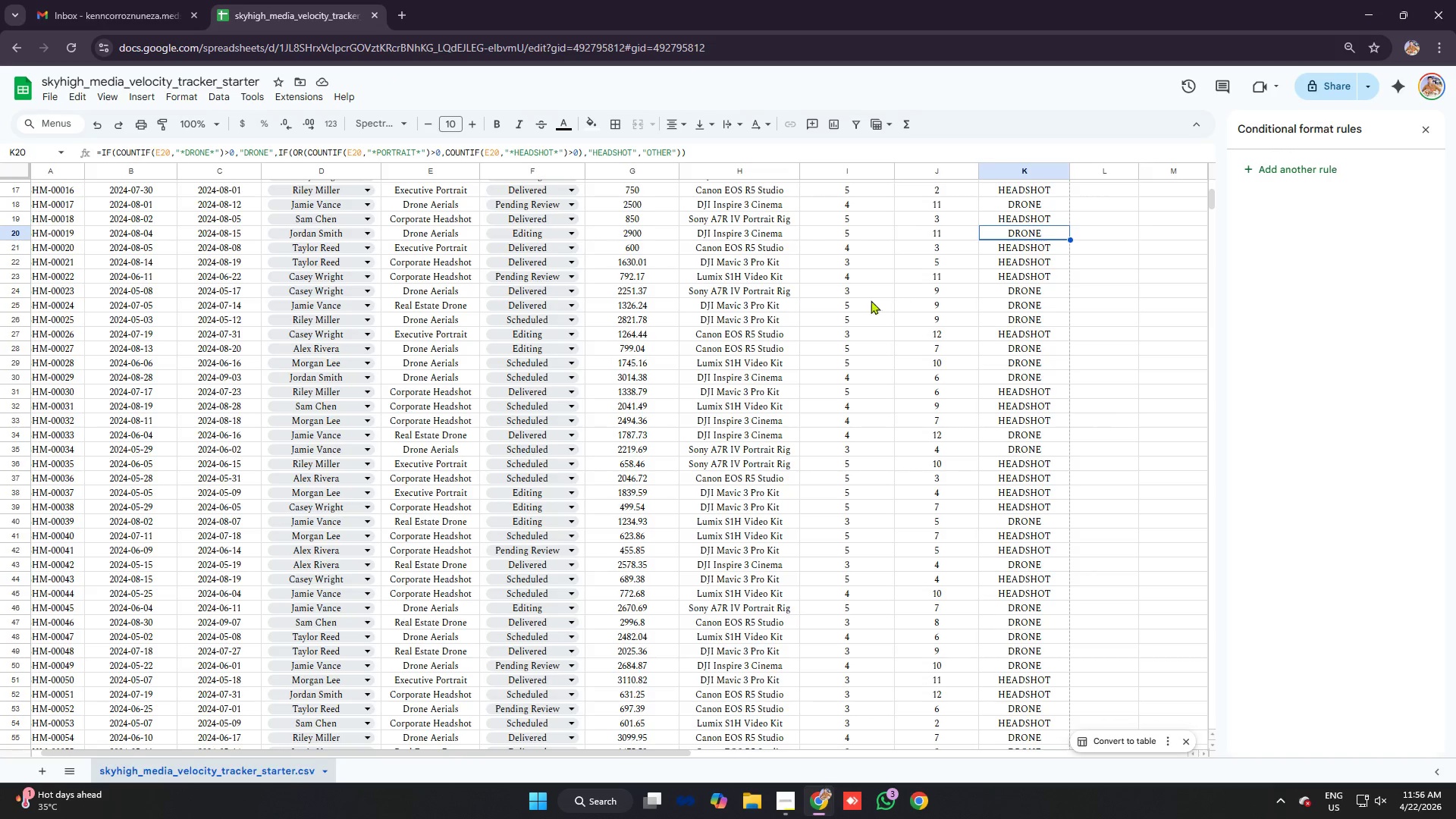 
scroll: coordinate [821, 300], scroll_direction: up, amount: 4.0
 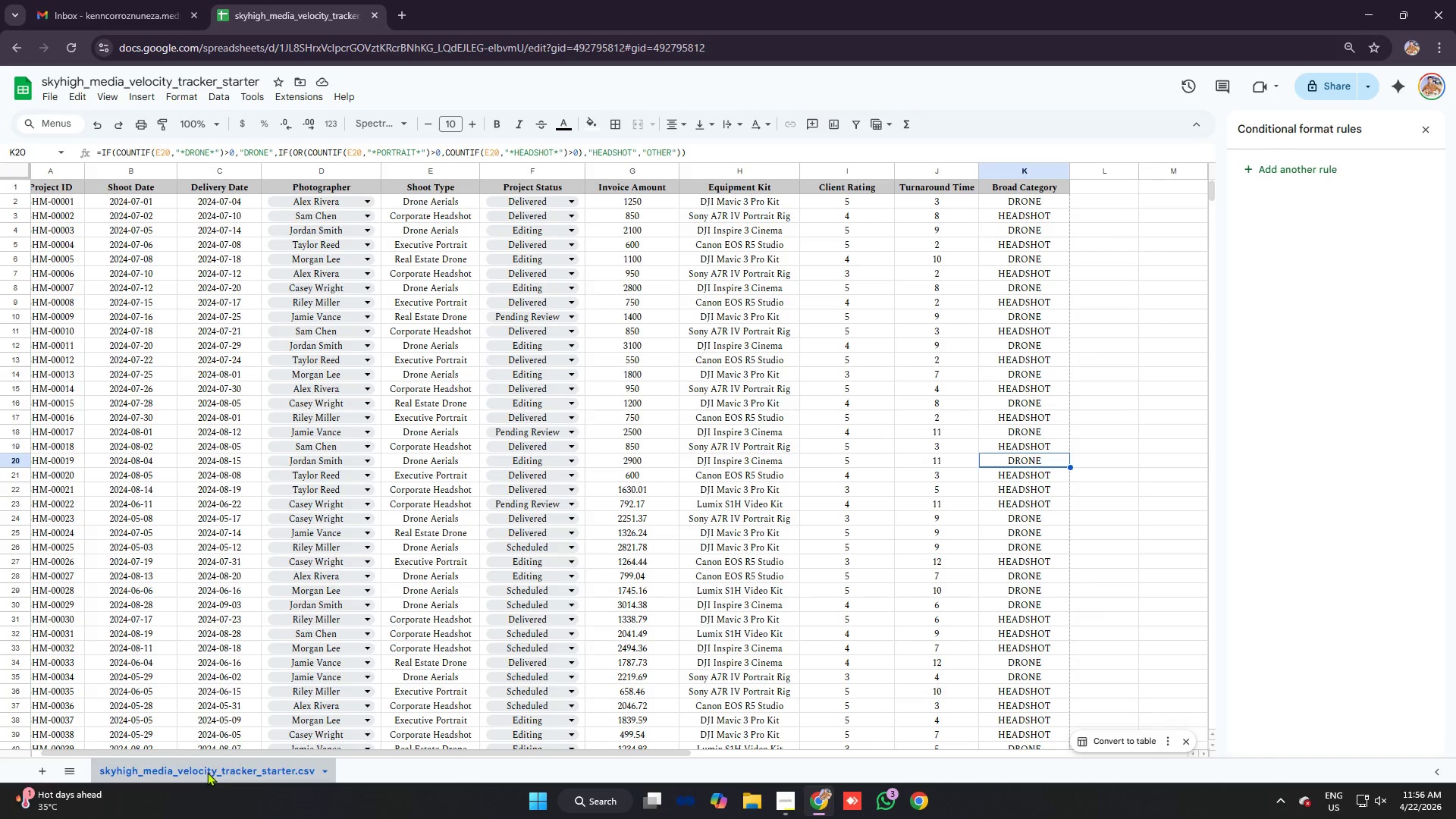 
left_click([161, 590])
 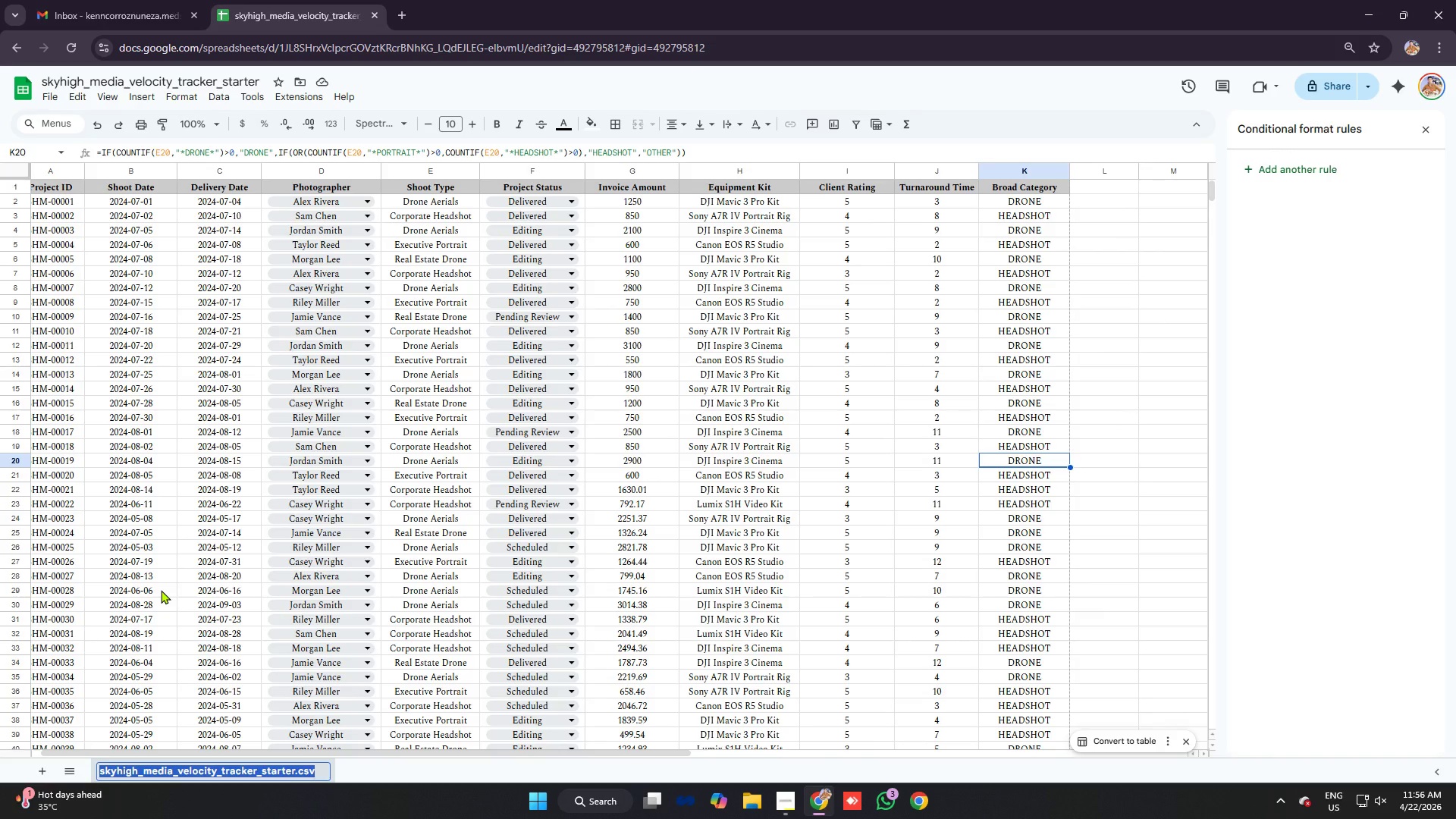 
type(MASTER DATA)
 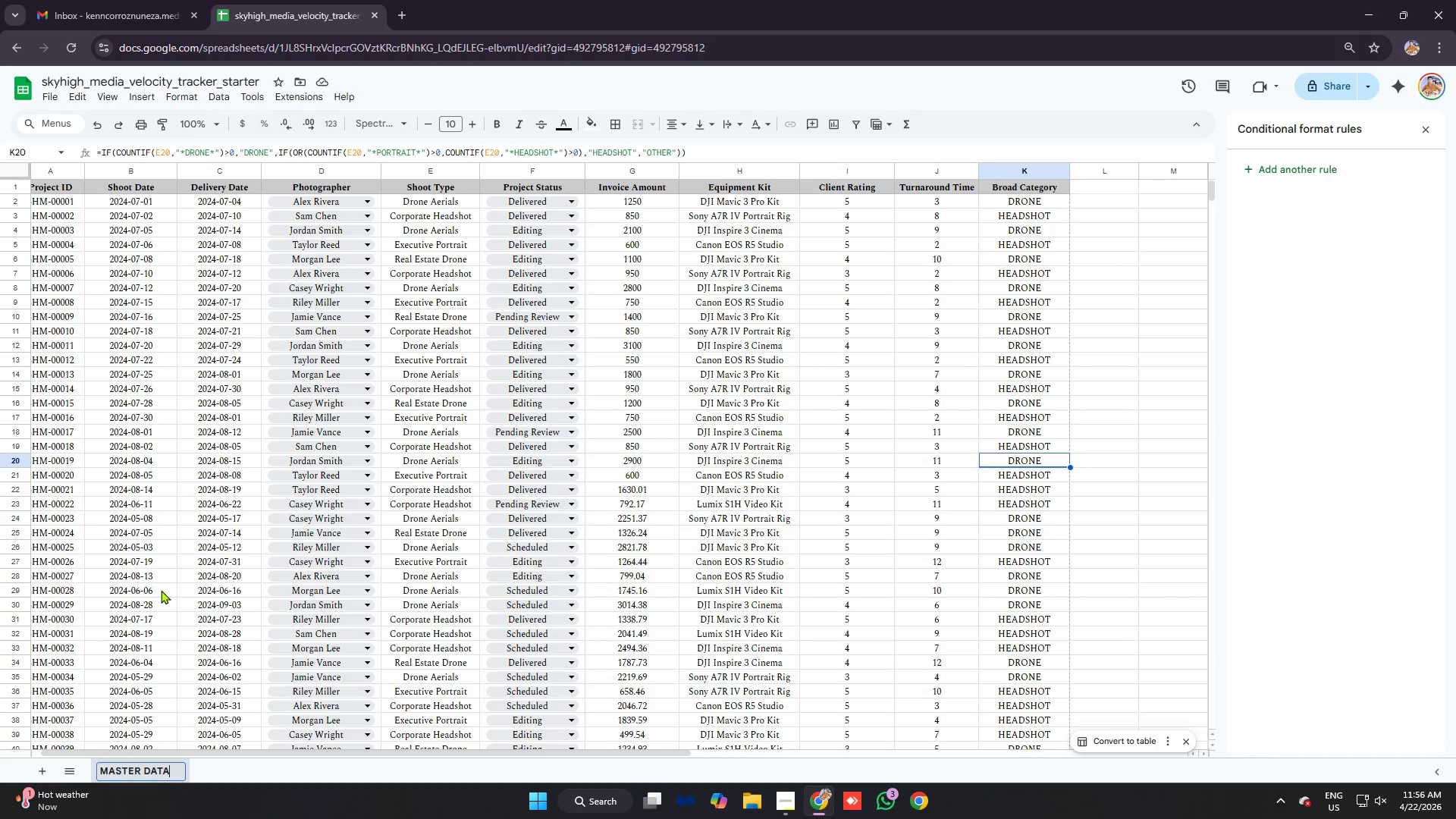 
key(Enter)
 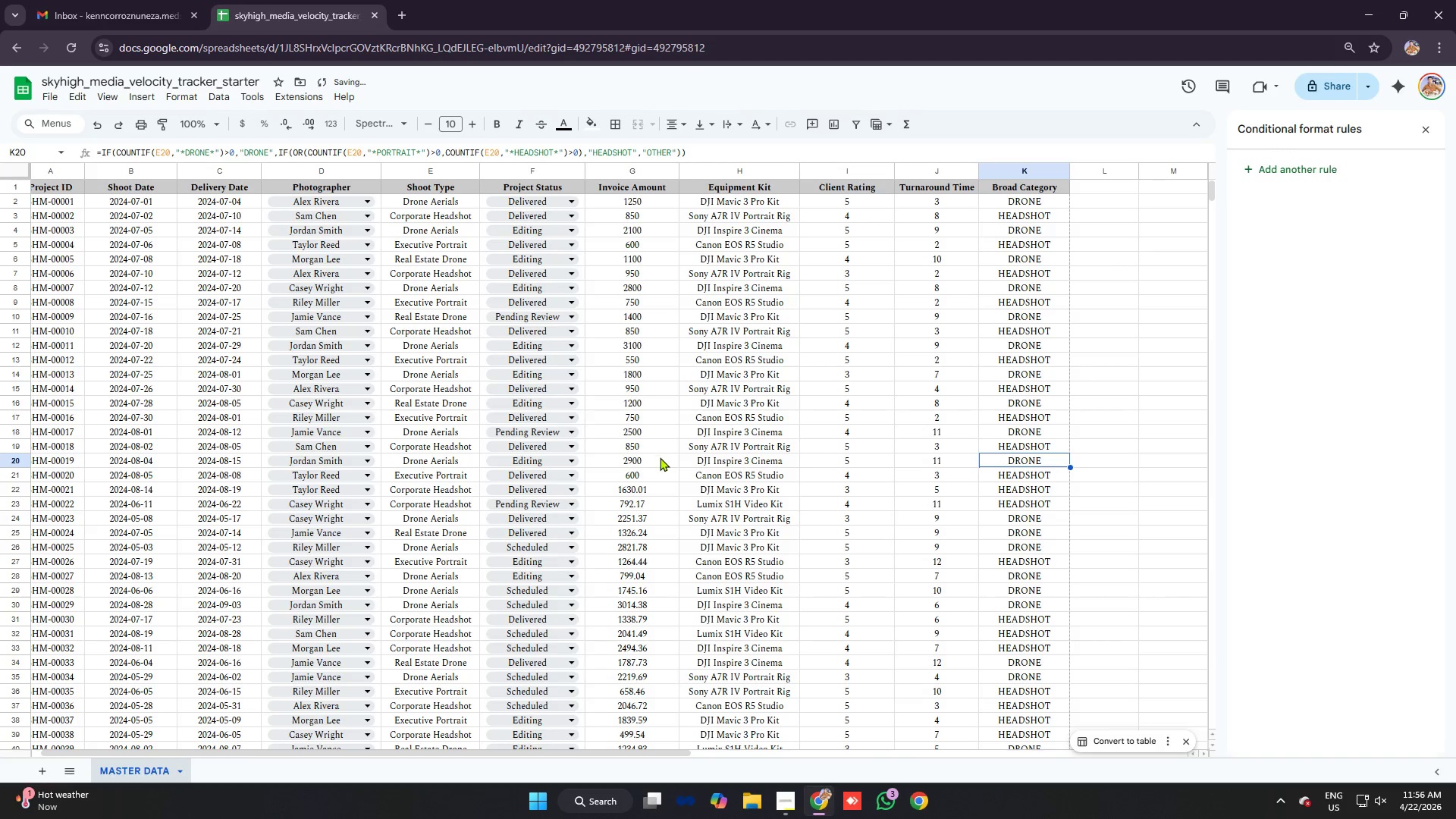 
left_click([733, 325])
 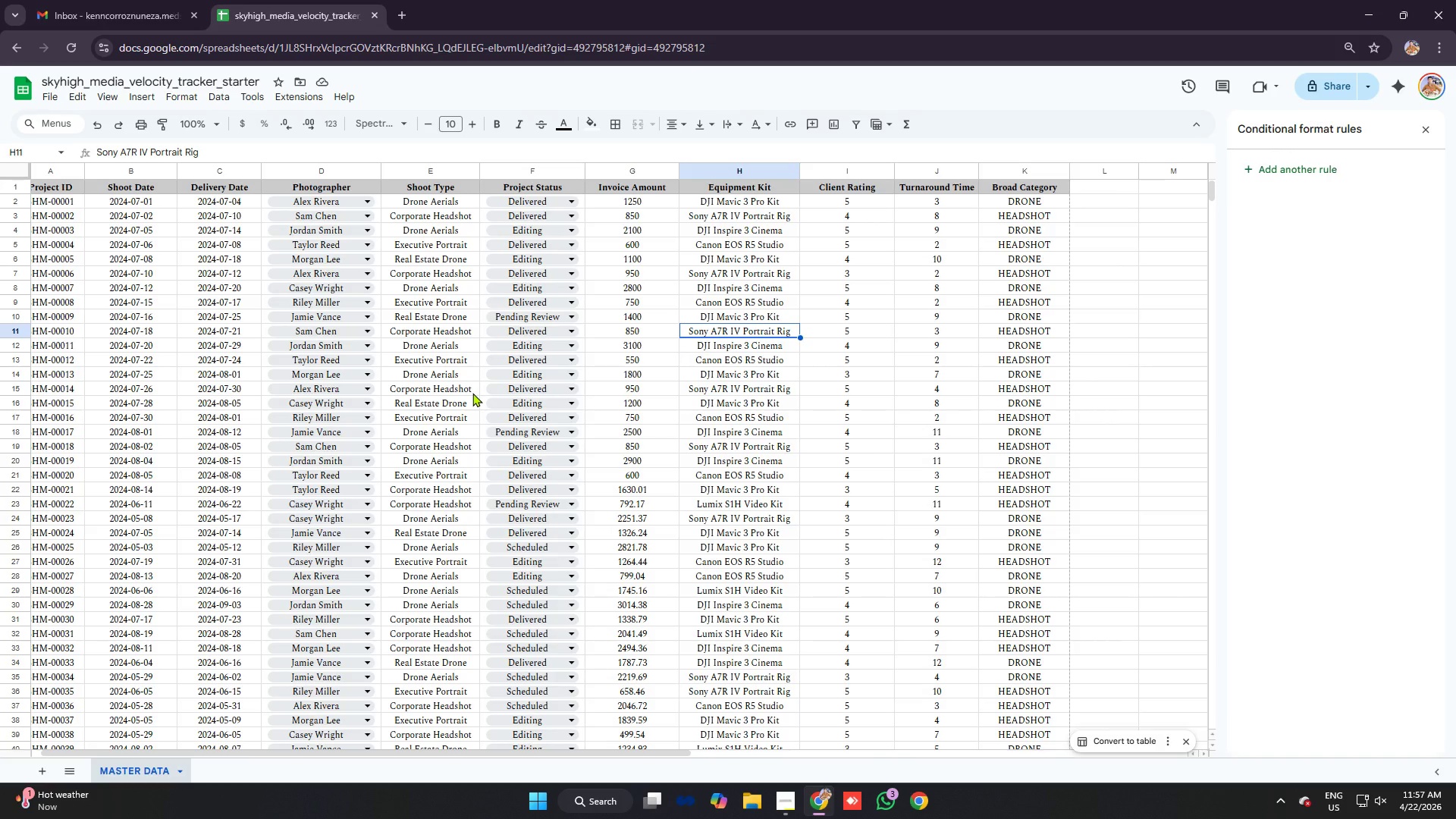 
wait(26.47)
 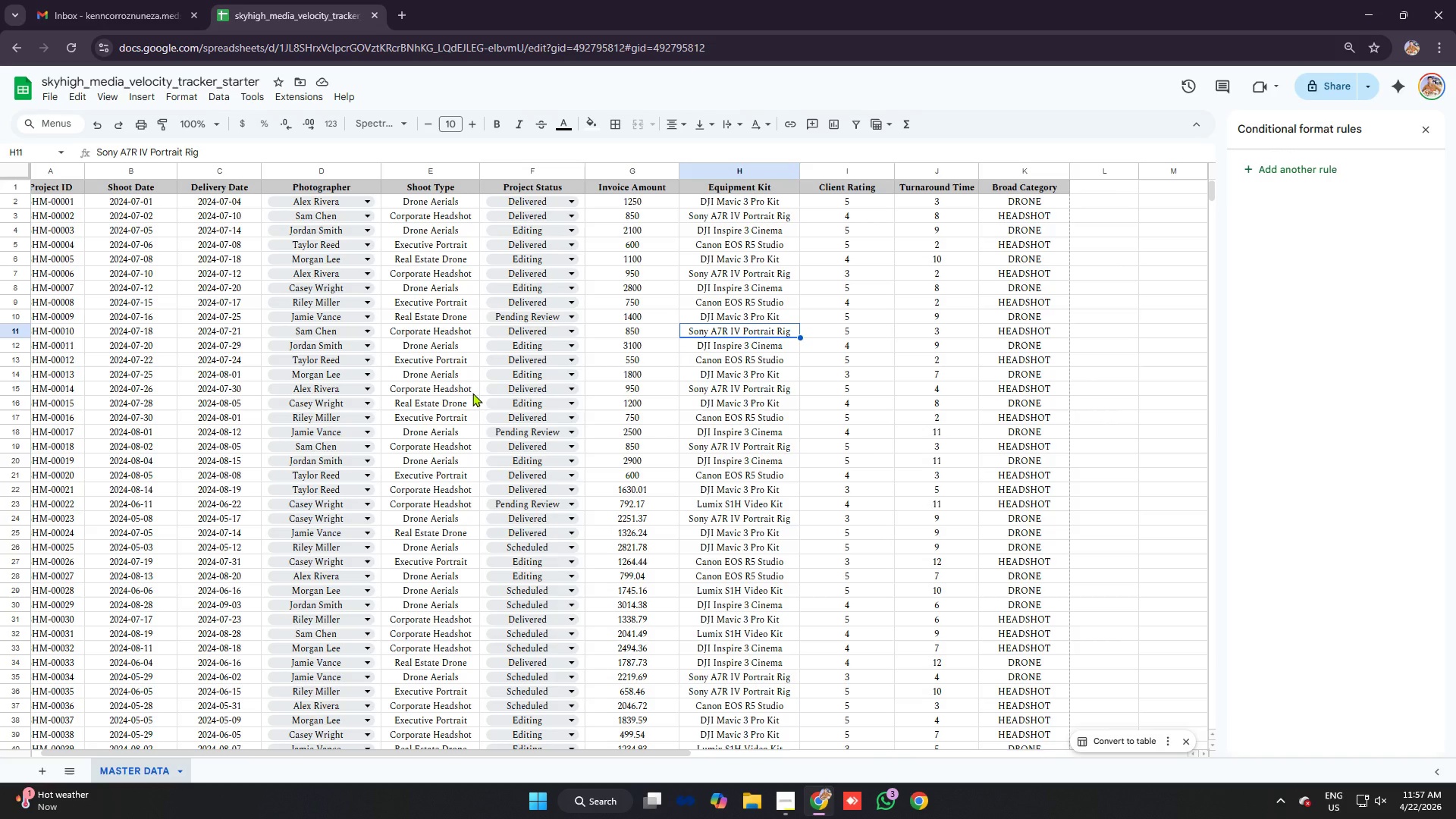 
key(Control+A)
 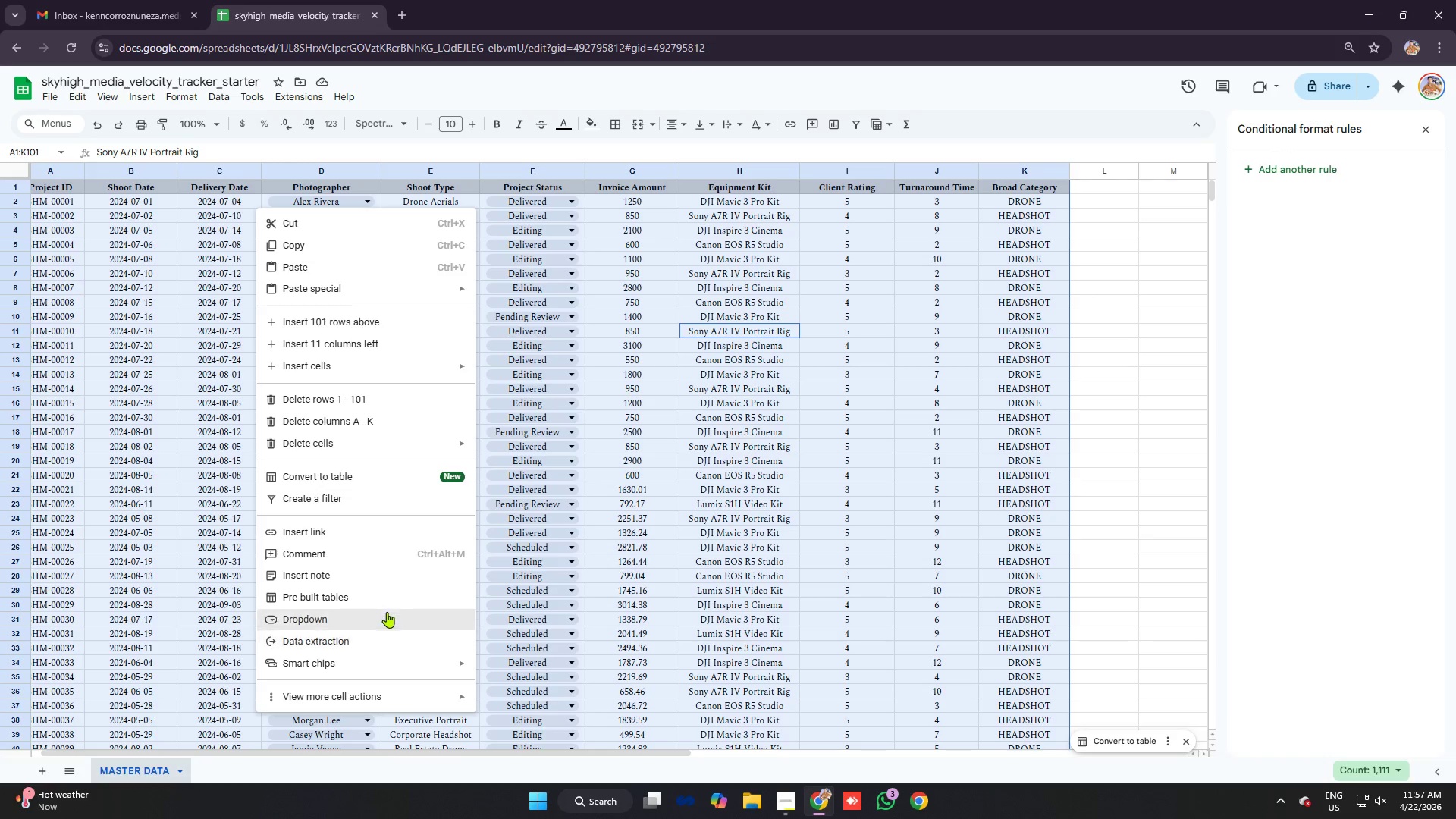 
wait(6.2)
 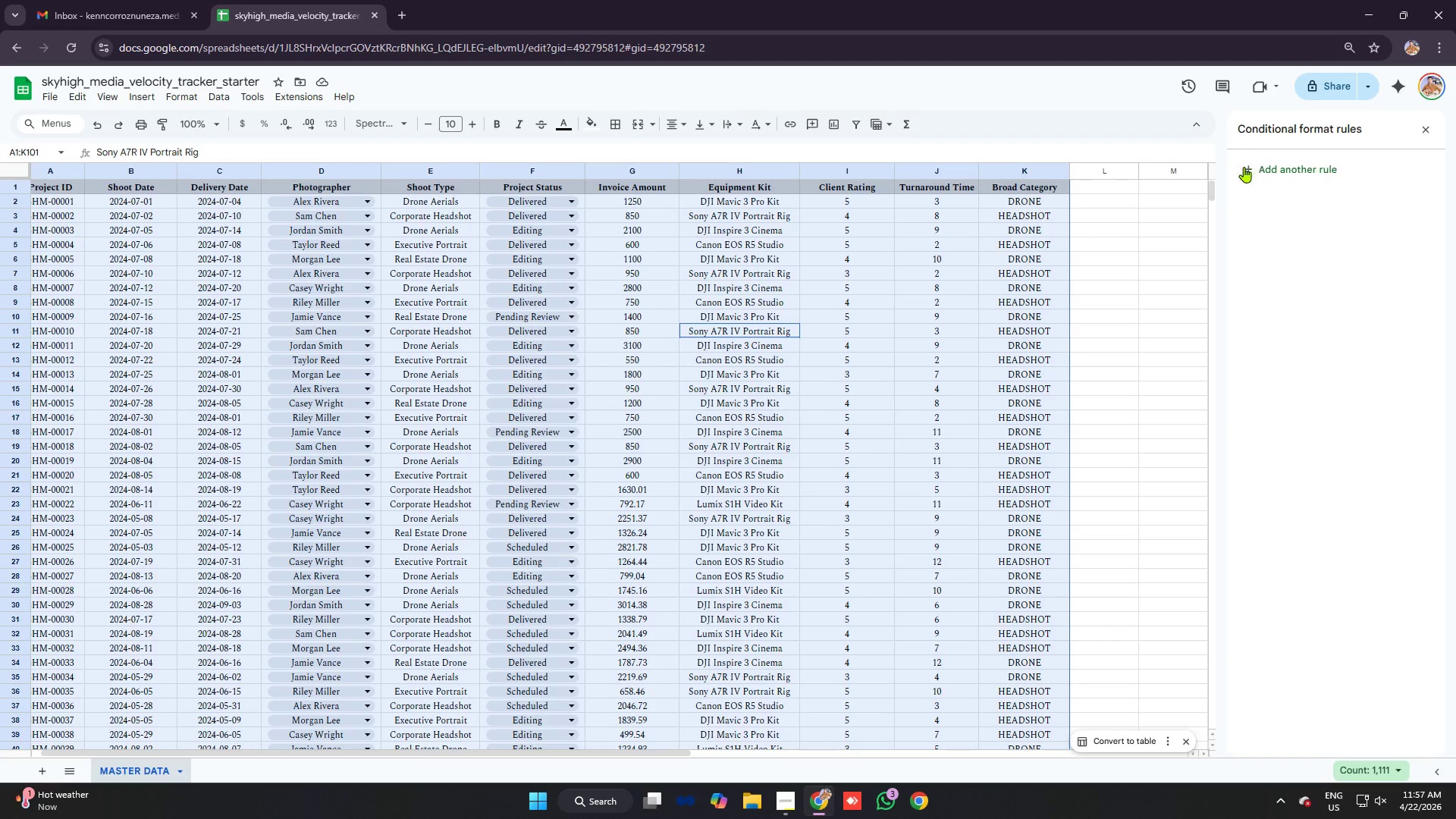 
left_click([360, 699])
 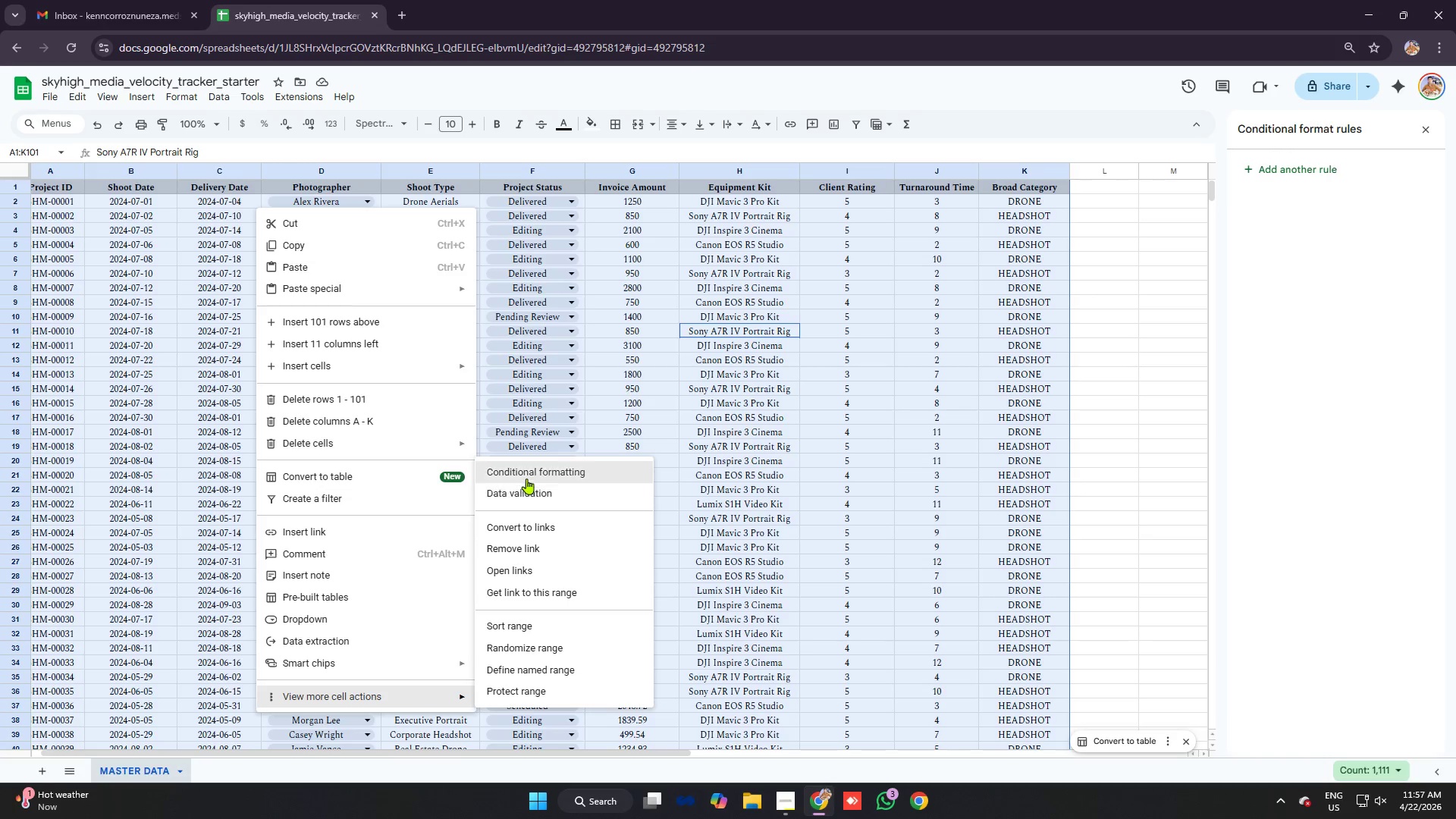 
left_click([530, 474])
 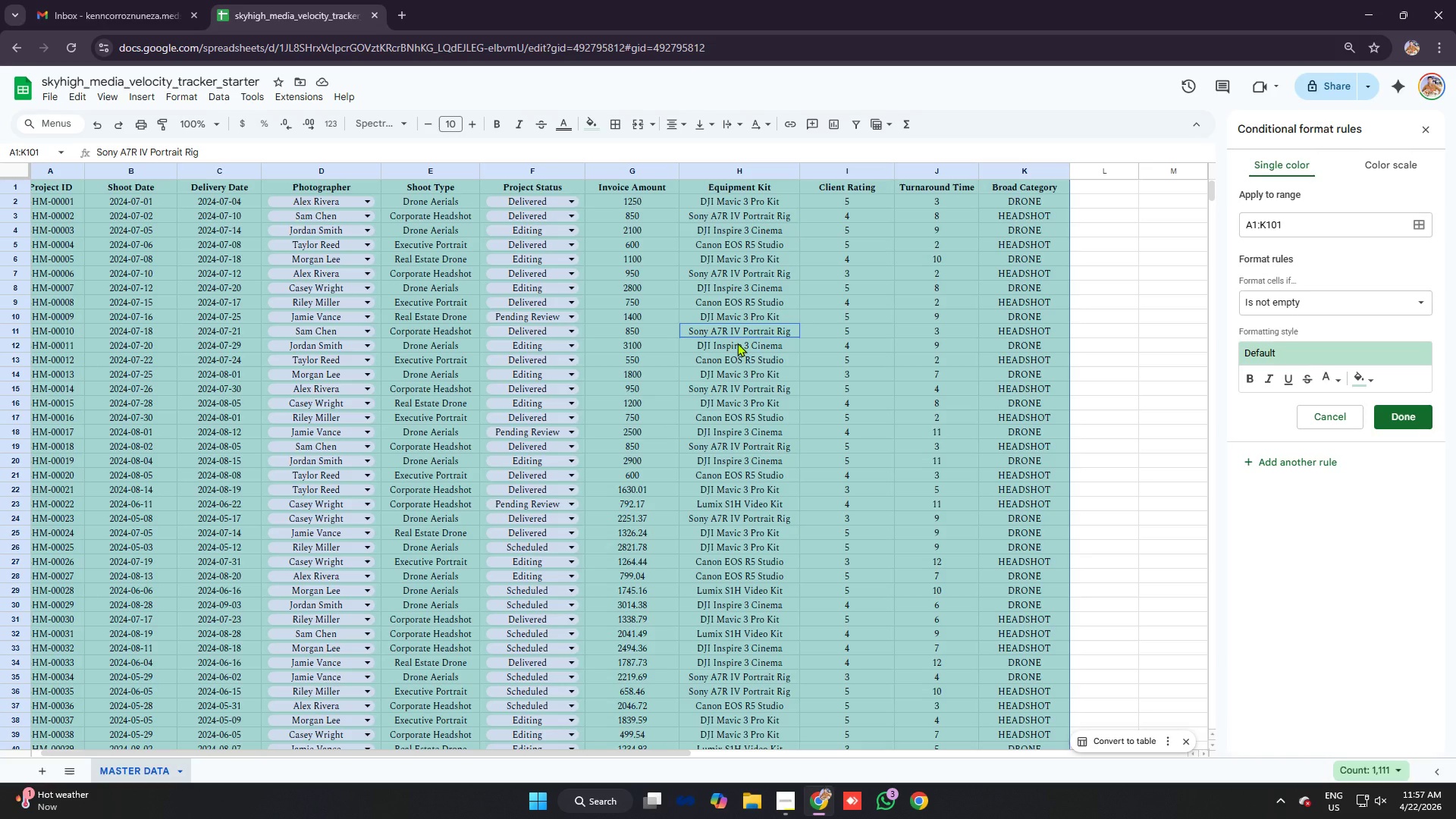 
wait(33.31)
 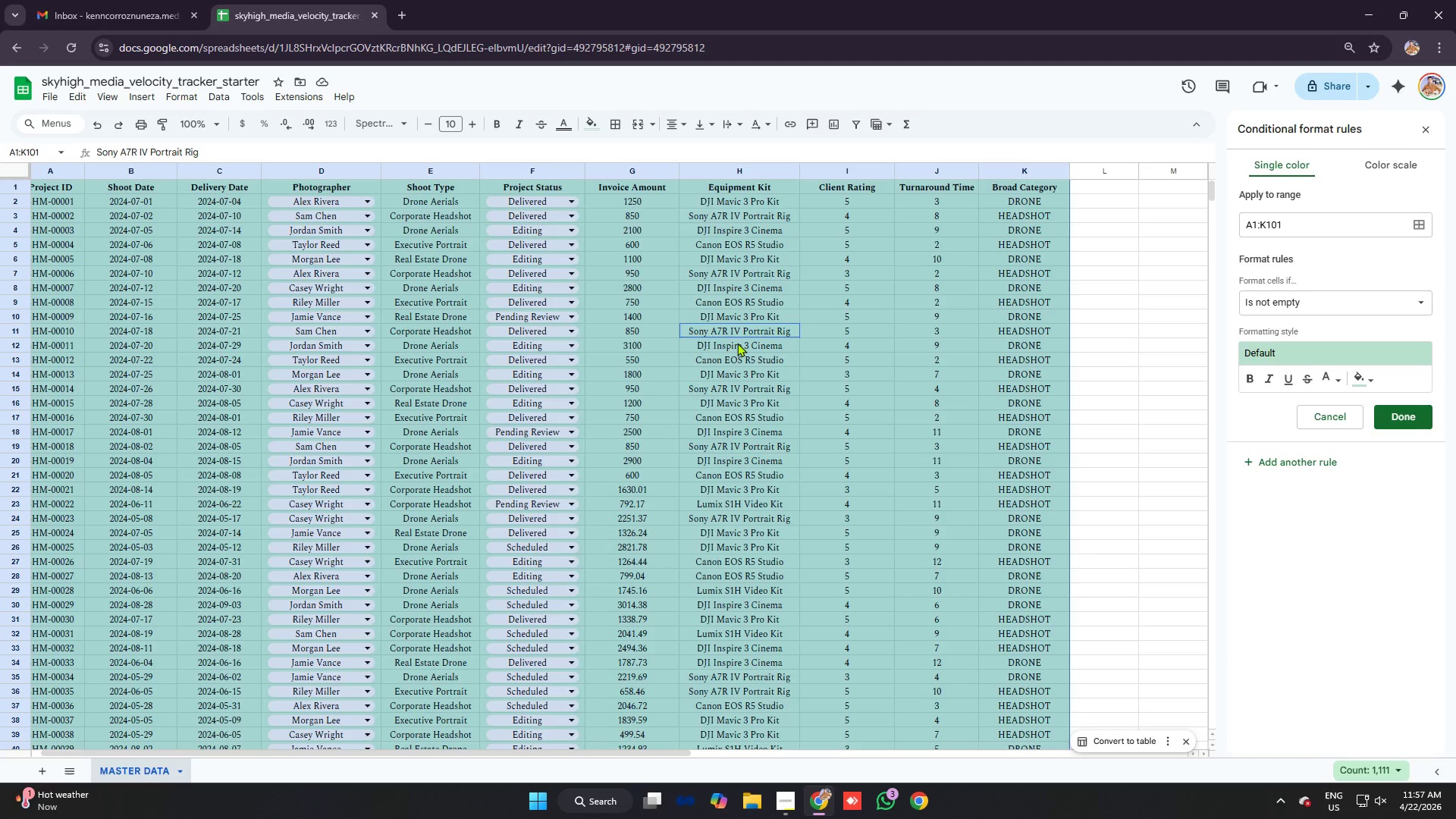 
left_click([1335, 303])
 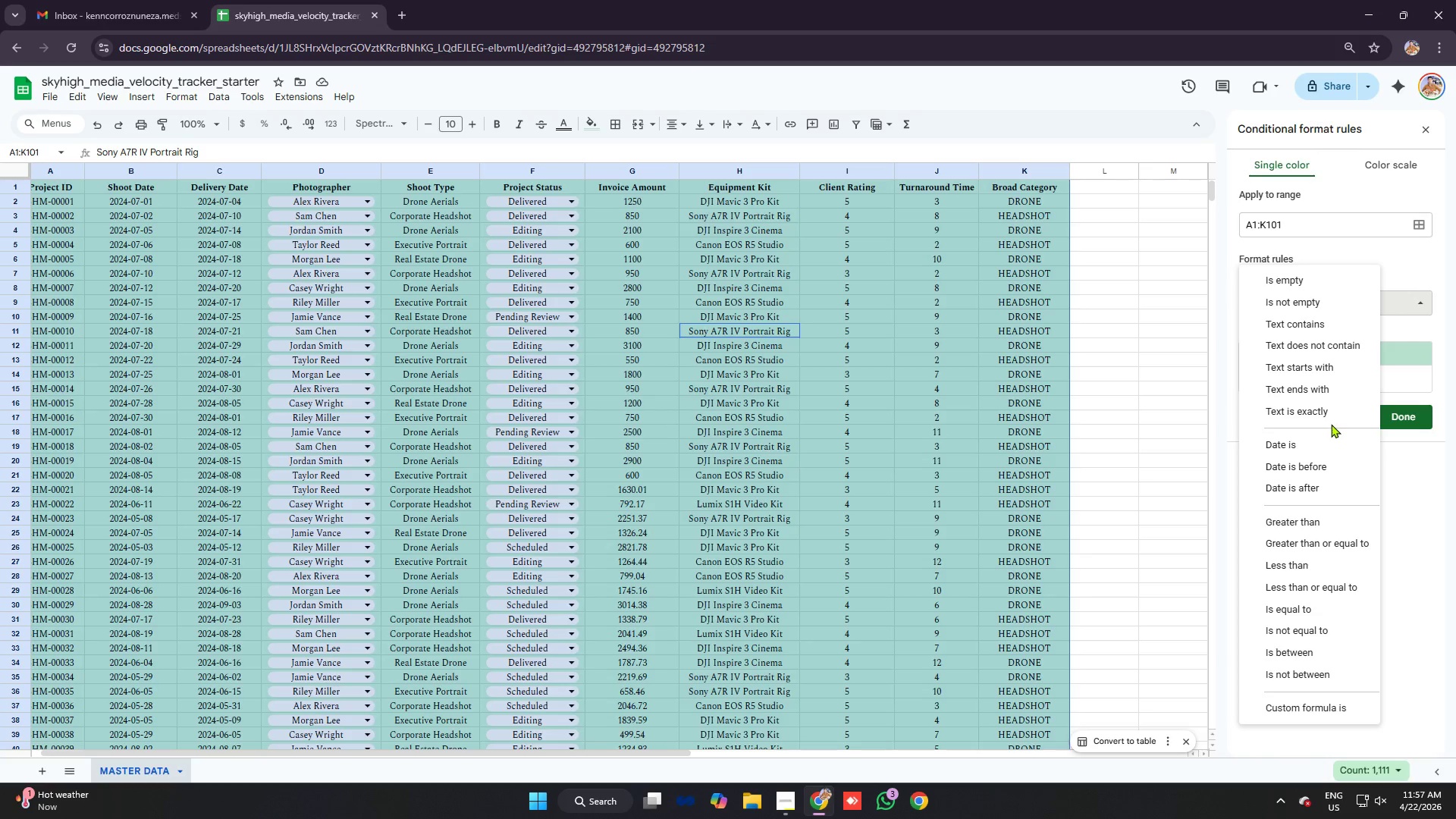 
scroll: coordinate [1291, 475], scroll_direction: down, amount: 4.0
 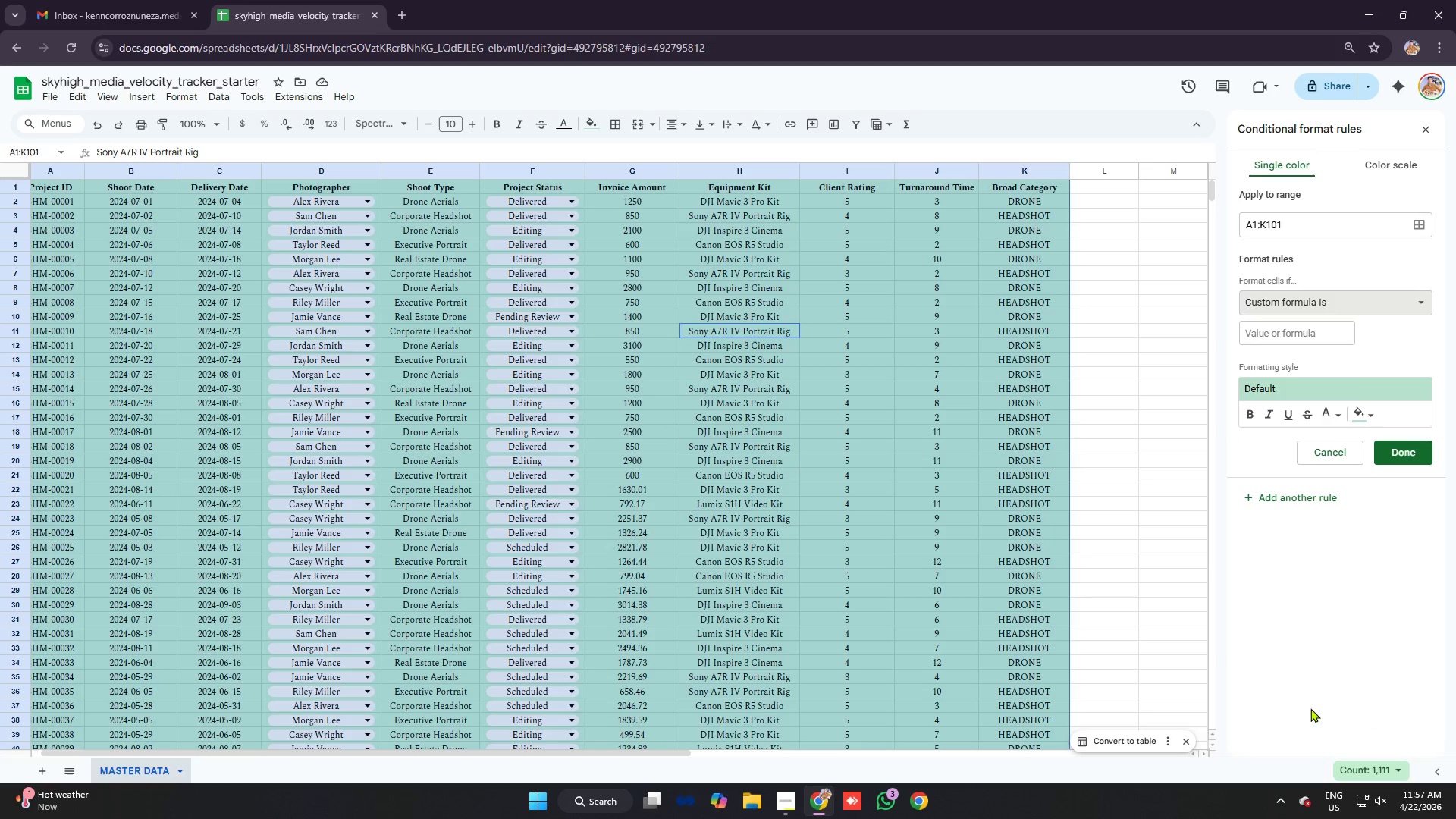 
left_click([1288, 331])
 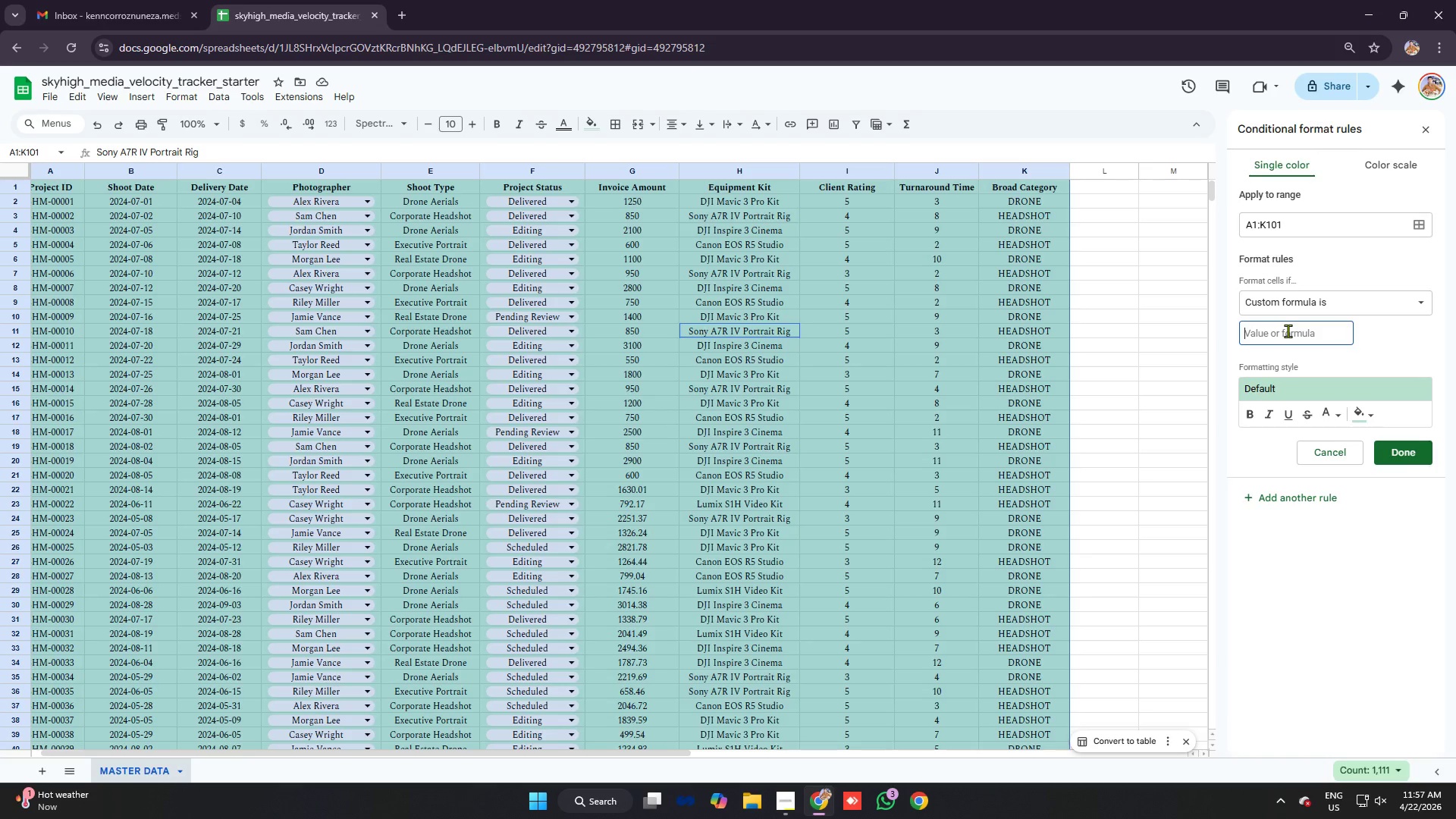 
hold_key(key=ShiftRight, duration=0.39)
 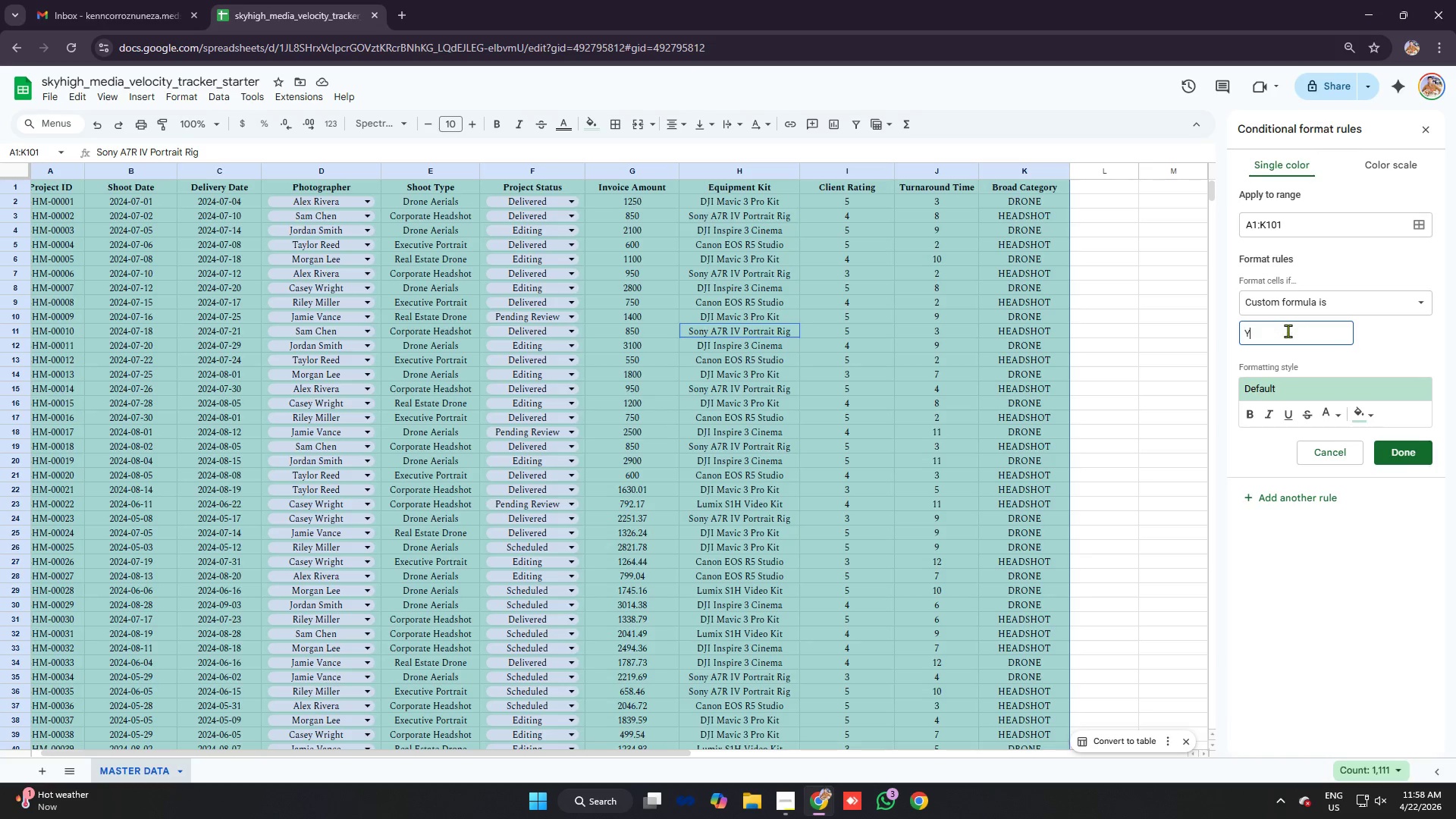 
type(ypr)
key(Backspace)
key(Backspace)
key(Backspace)
key(Backspace)
key(Backspace)
key(Backspace)
key(Backspace)
key(Backspace)
type(=AND)
key(Backspace)
key(Backspace)
key(Backspace)
type(Aand)
key(Backspace)
key(Backspace)
key(Backspace)
key(Backspace)
type(ab)
key(Backspace)
type(nd()
 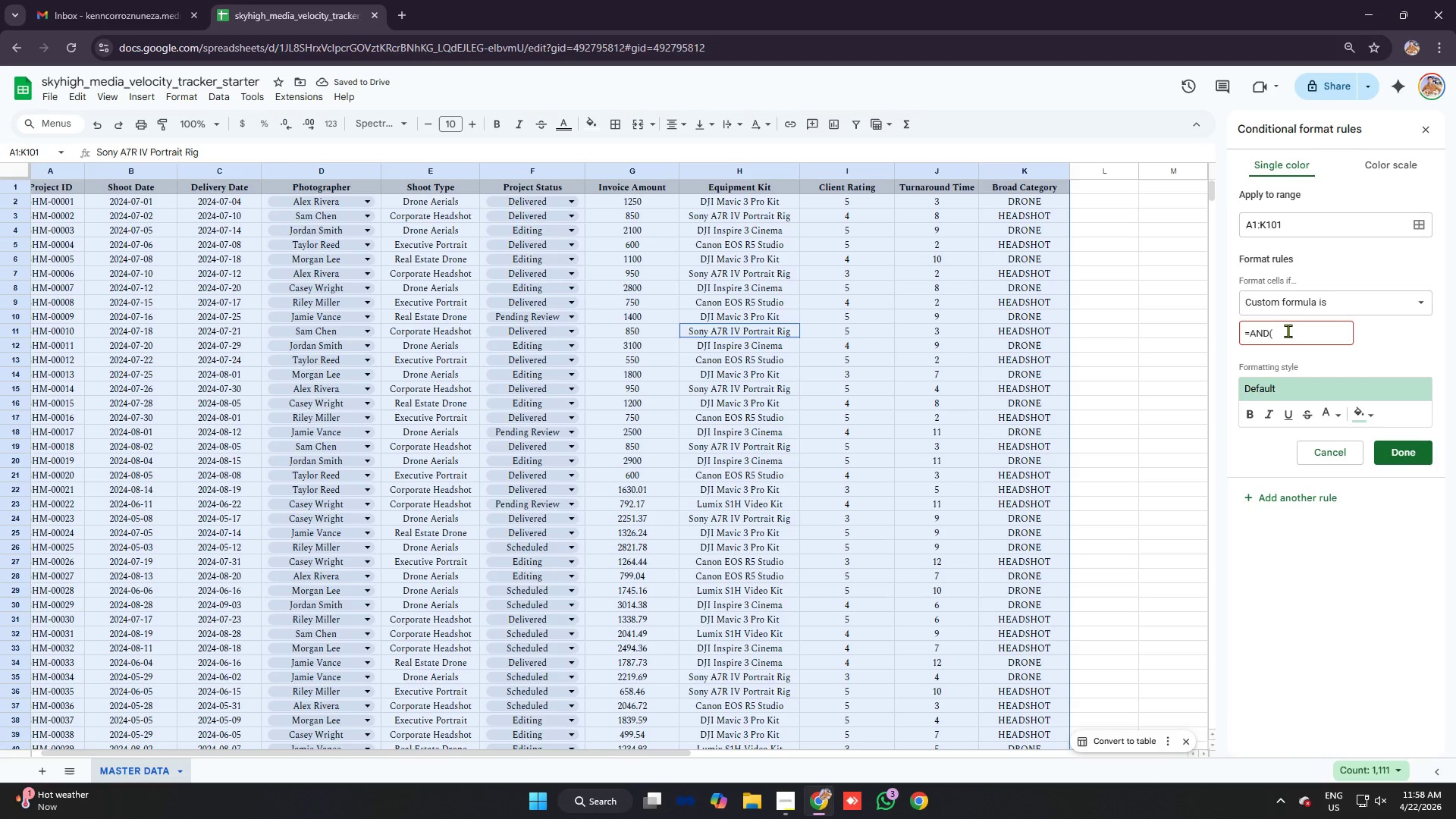 
wait(8.52)
 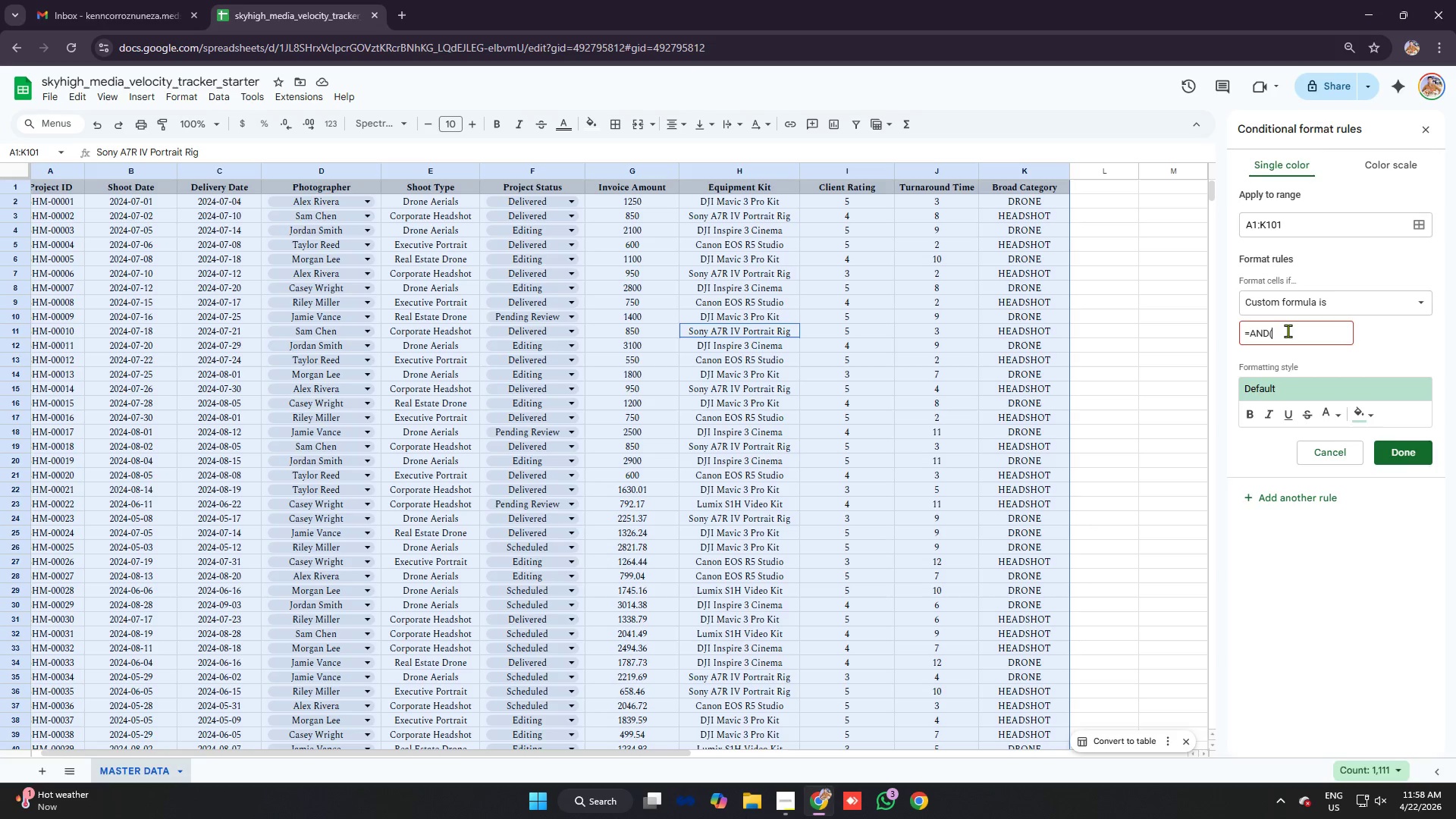 
type($f2)
 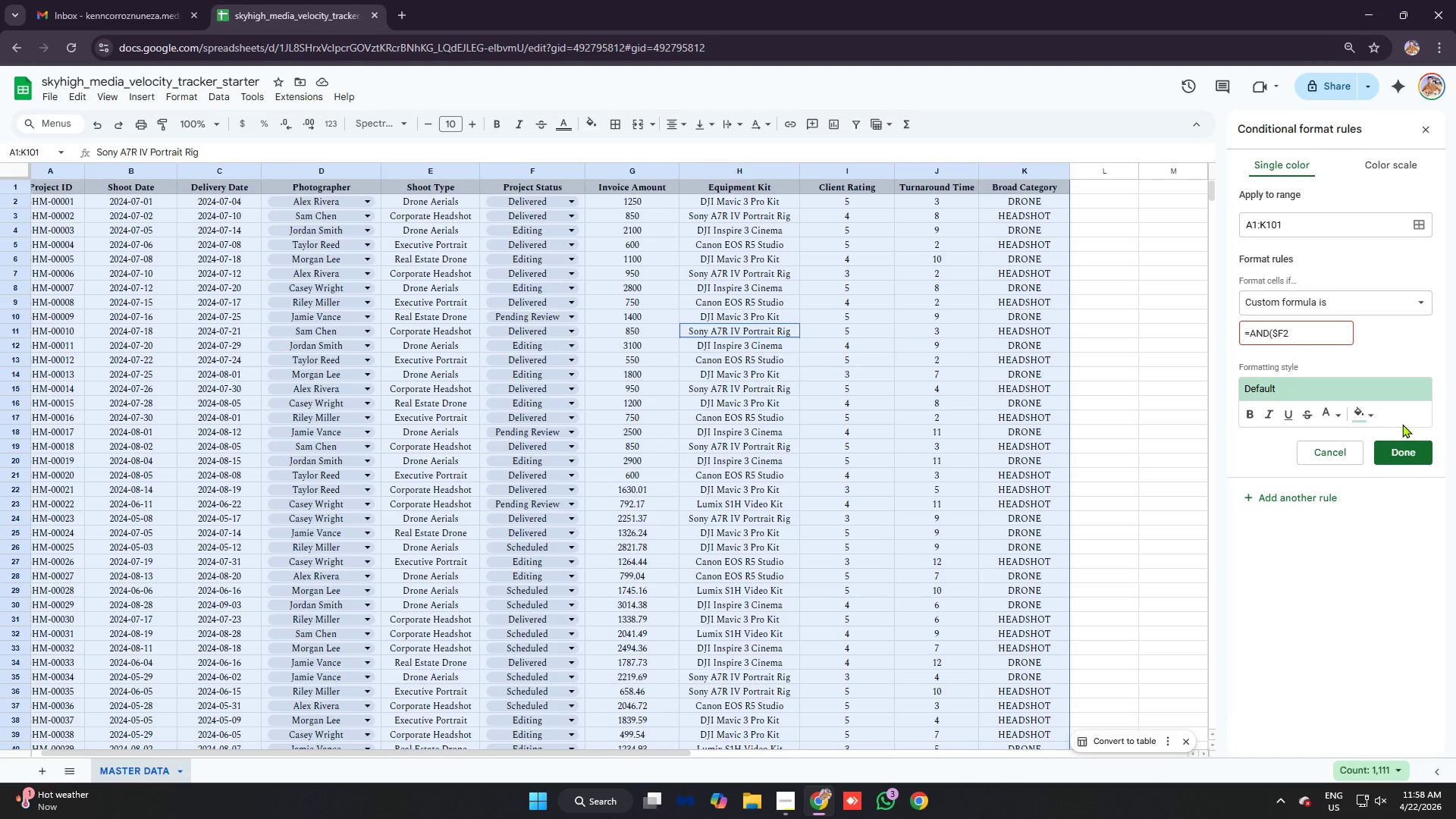 
wait(6.67)
 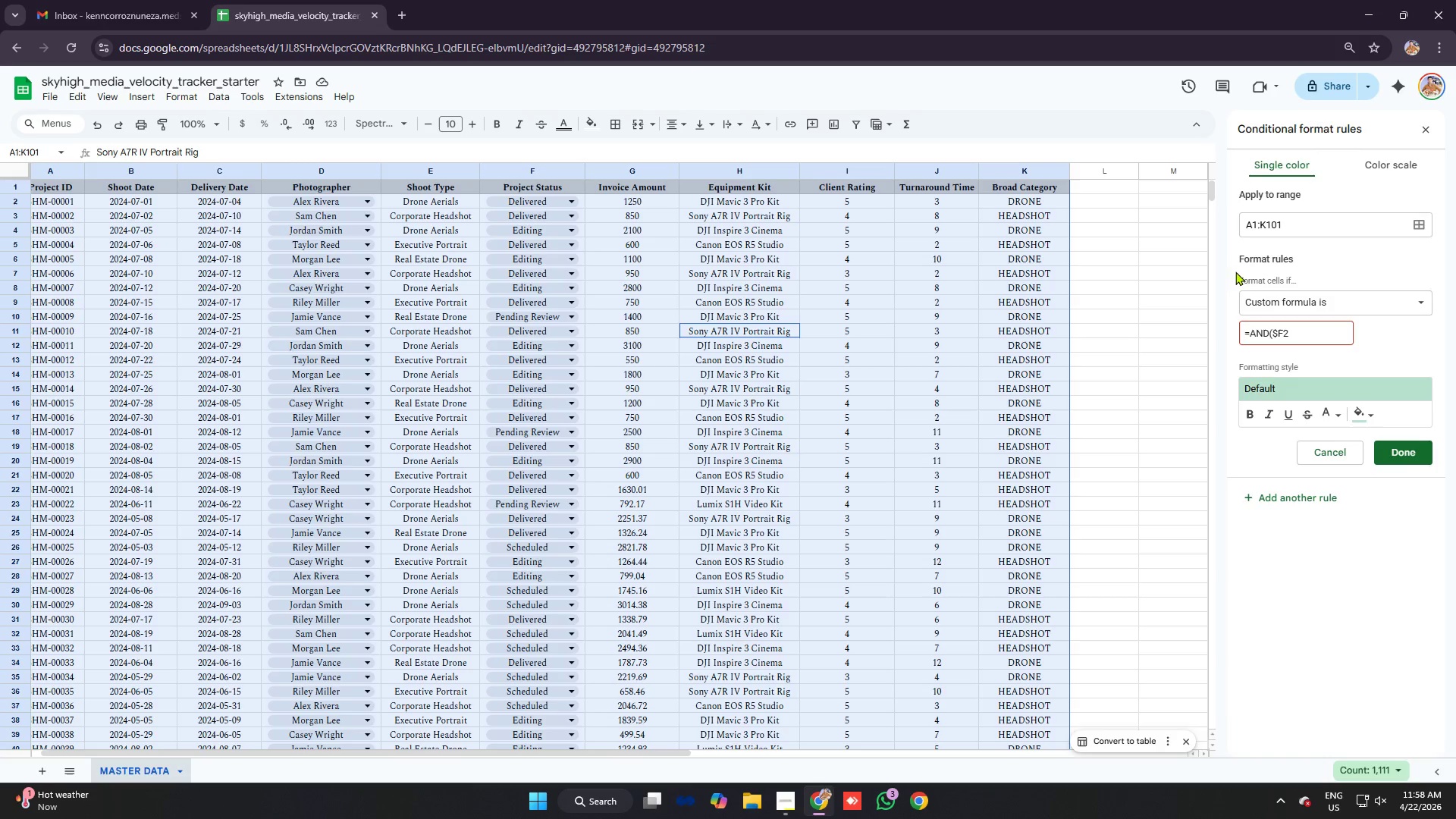 
key(Equal)
 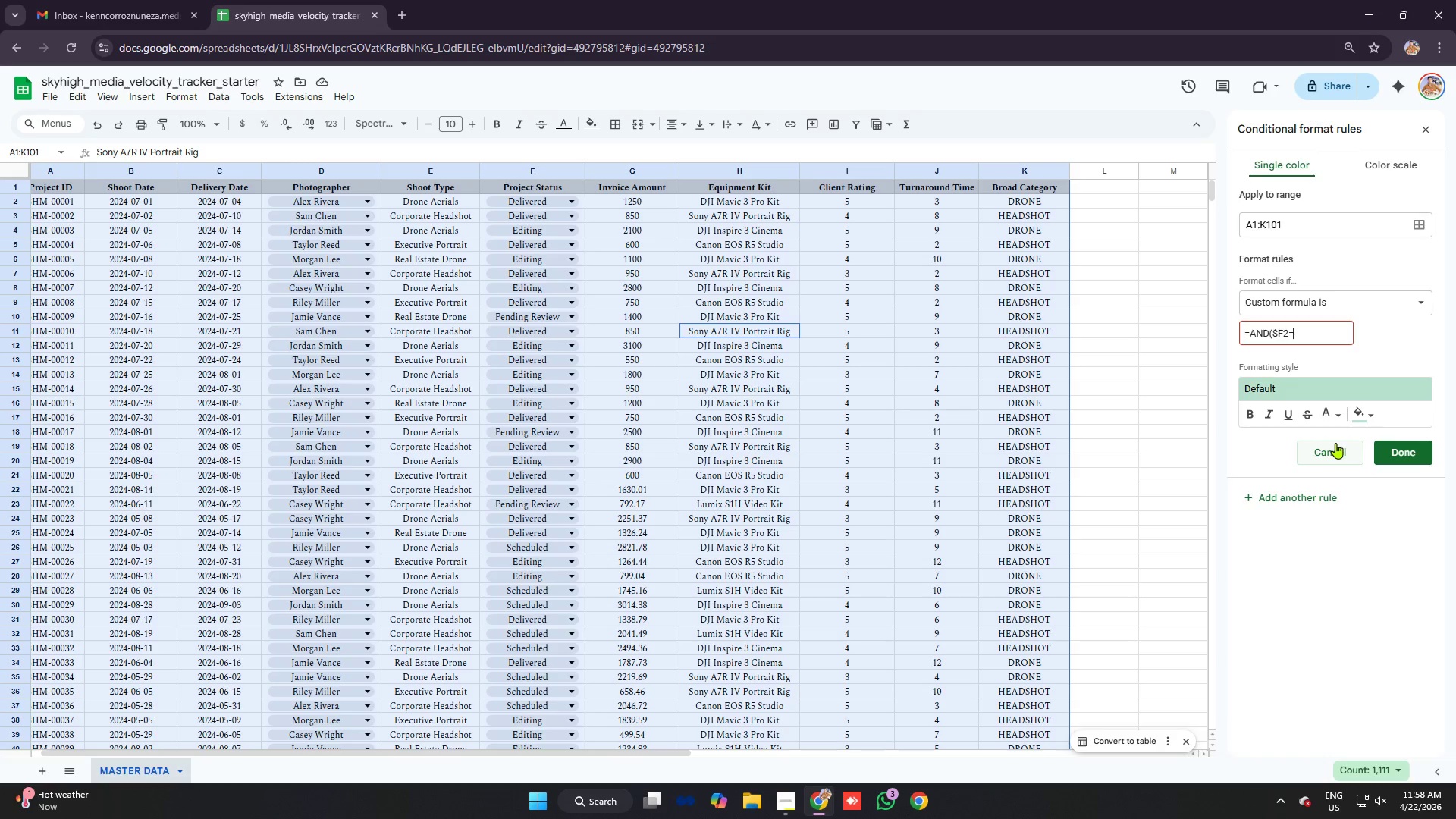 
type("Editing)
key(Backspace)
key(Backspace)
key(Backspace)
key(Backspace)
key(Backspace)
key(Backspace)
key(Backspace)
type(editing")
 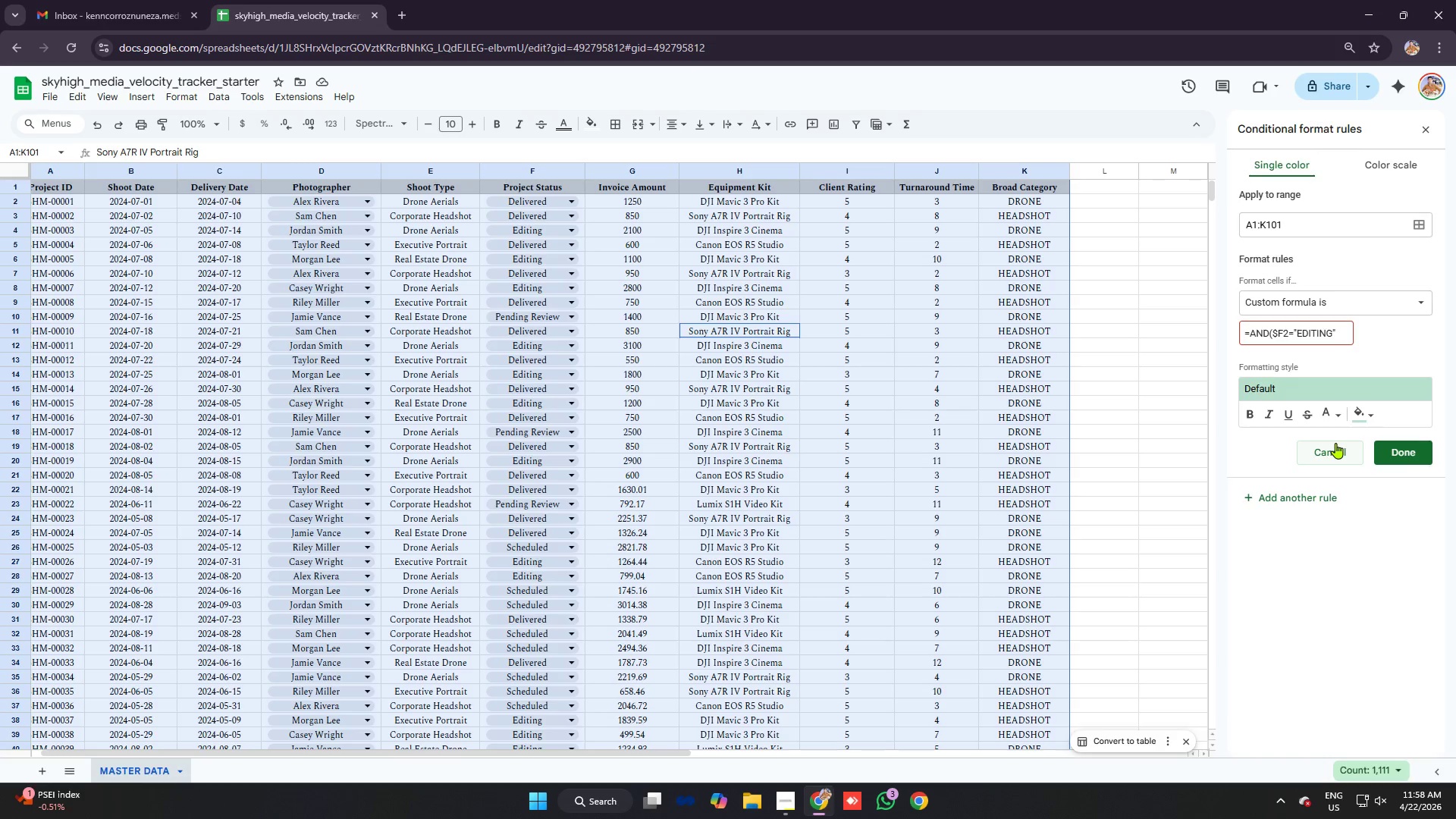 
key(Period)
 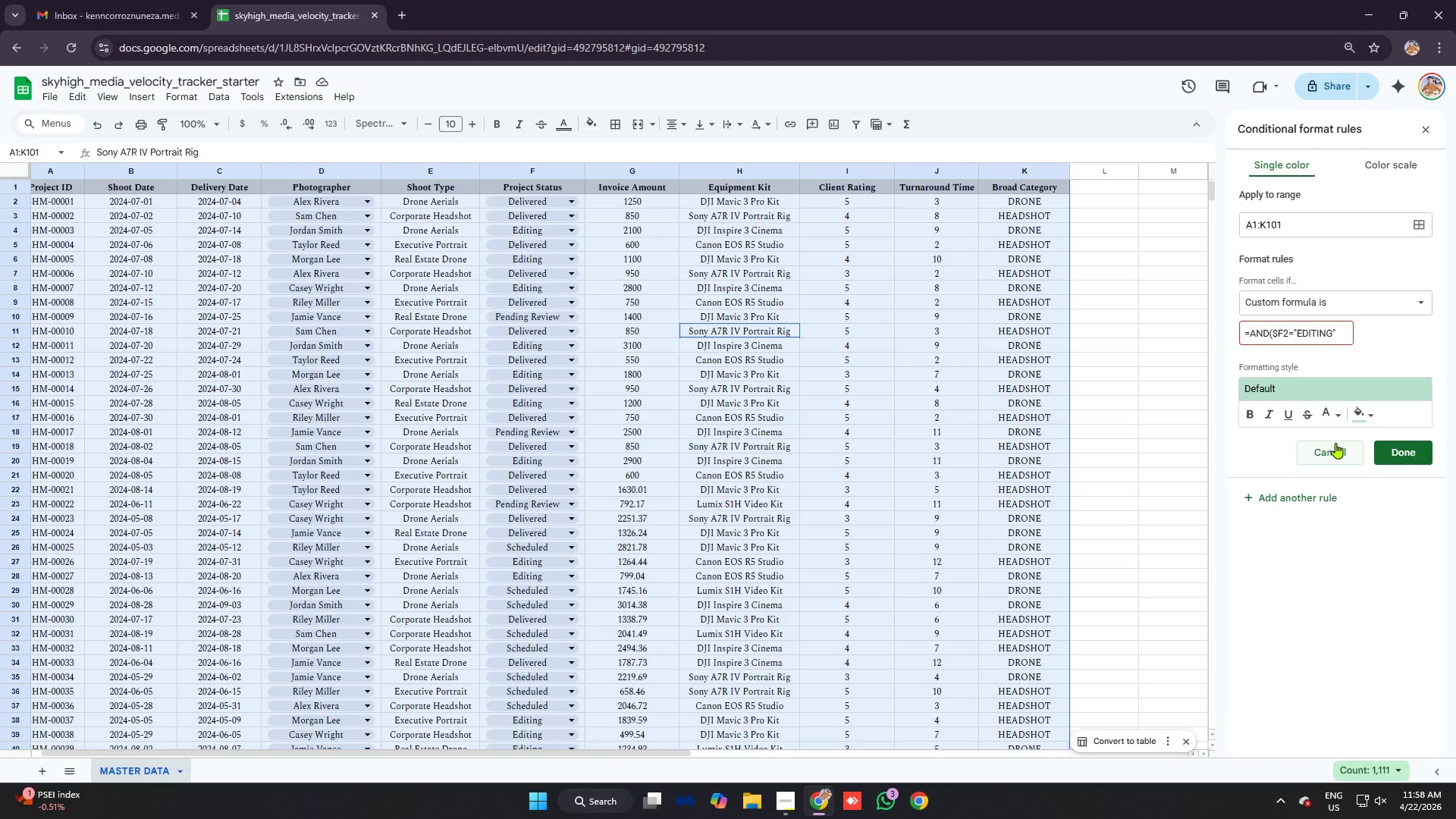 
key(Backspace)
 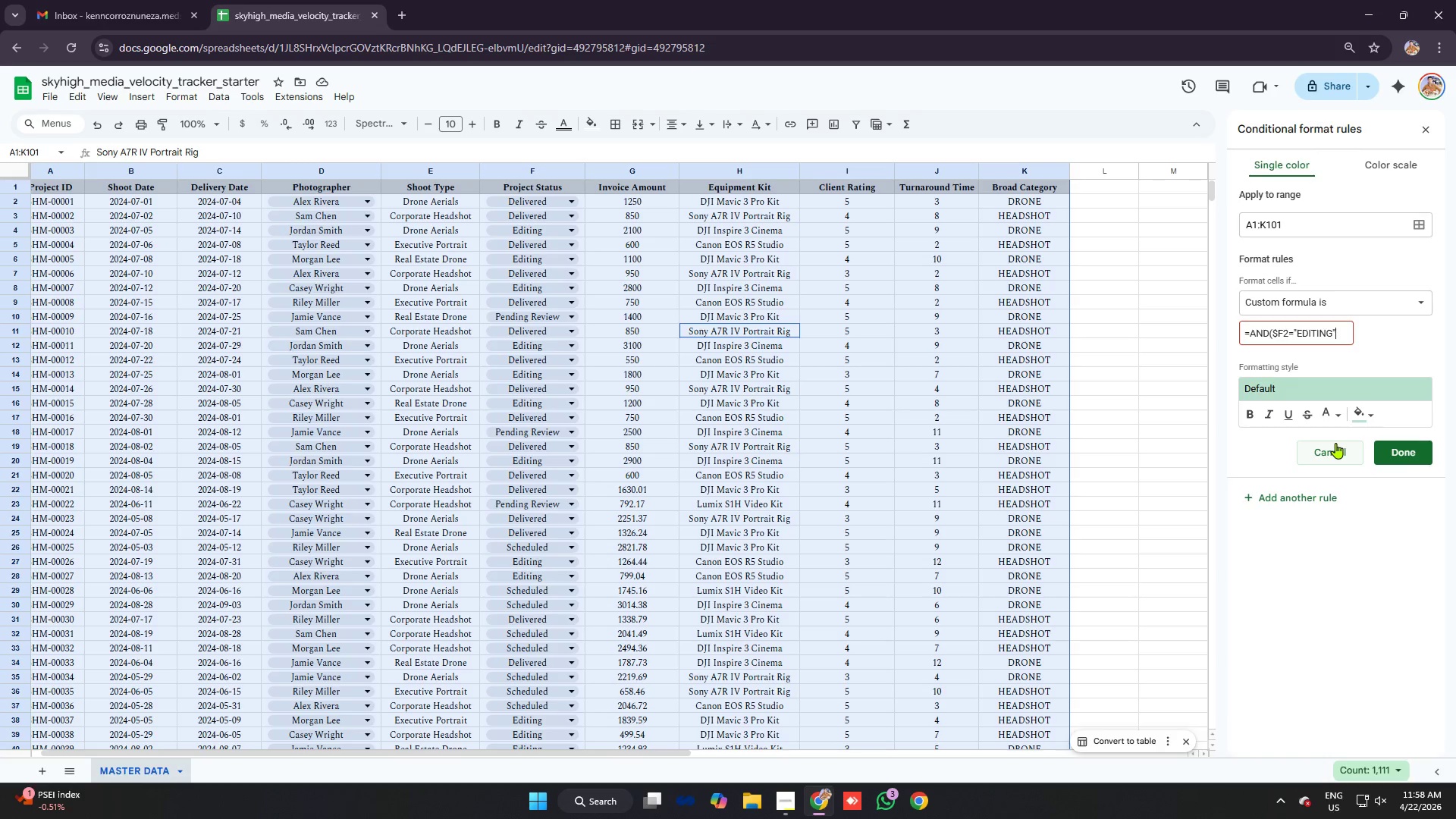 
key(Comma)
 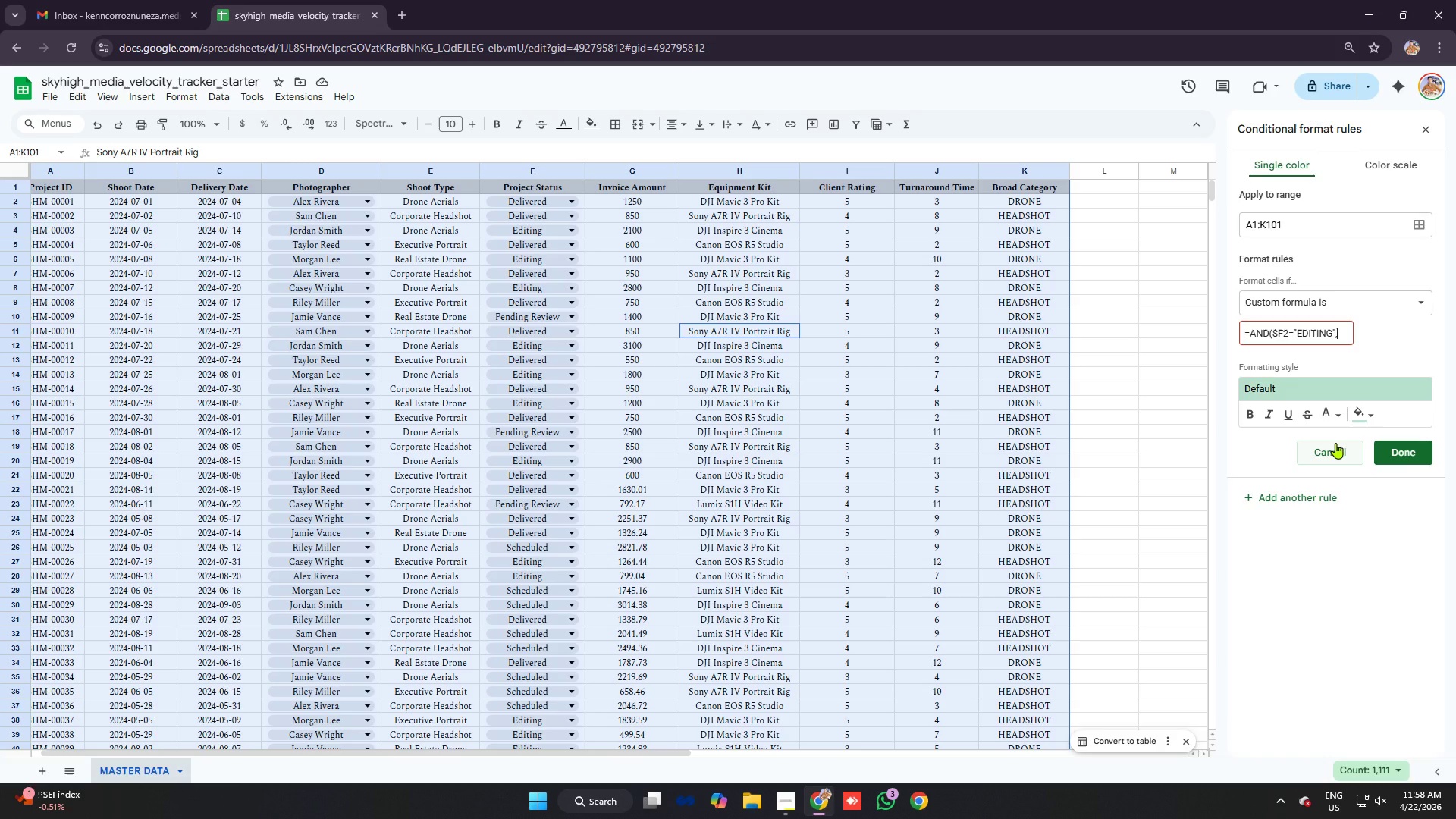 
wait(6.8)
 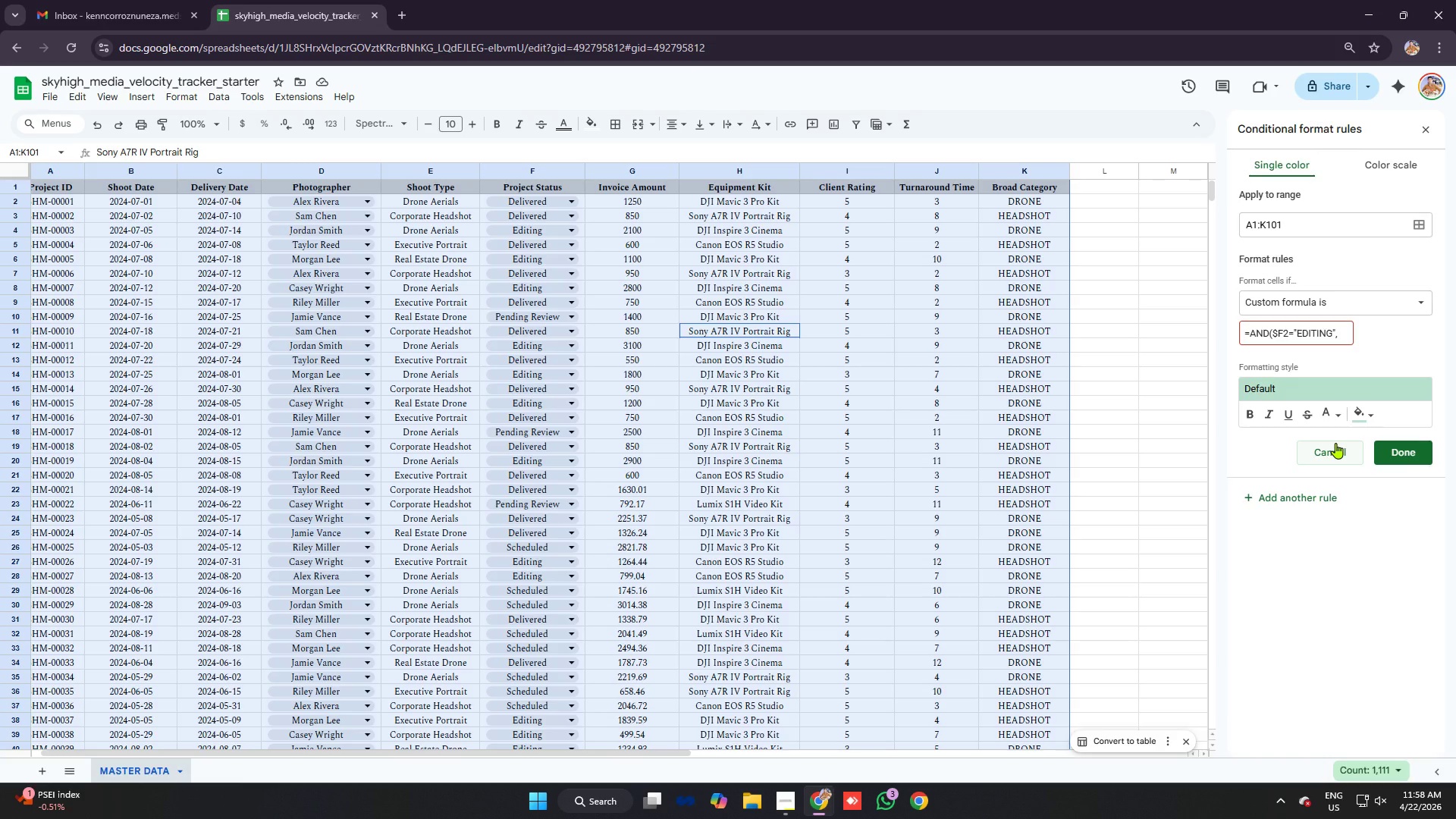 
key(Shift+4)
 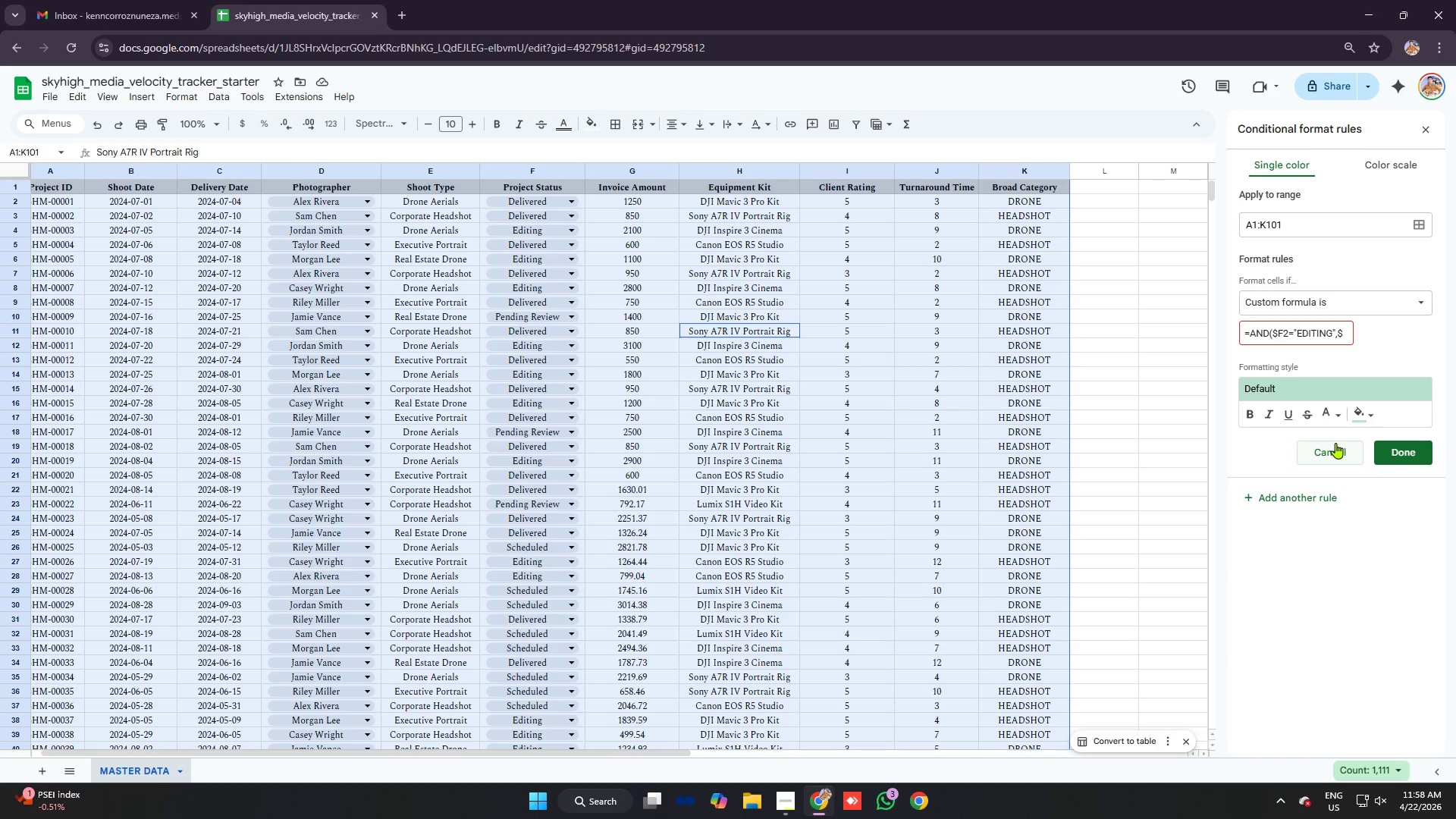 
wait(5.27)
 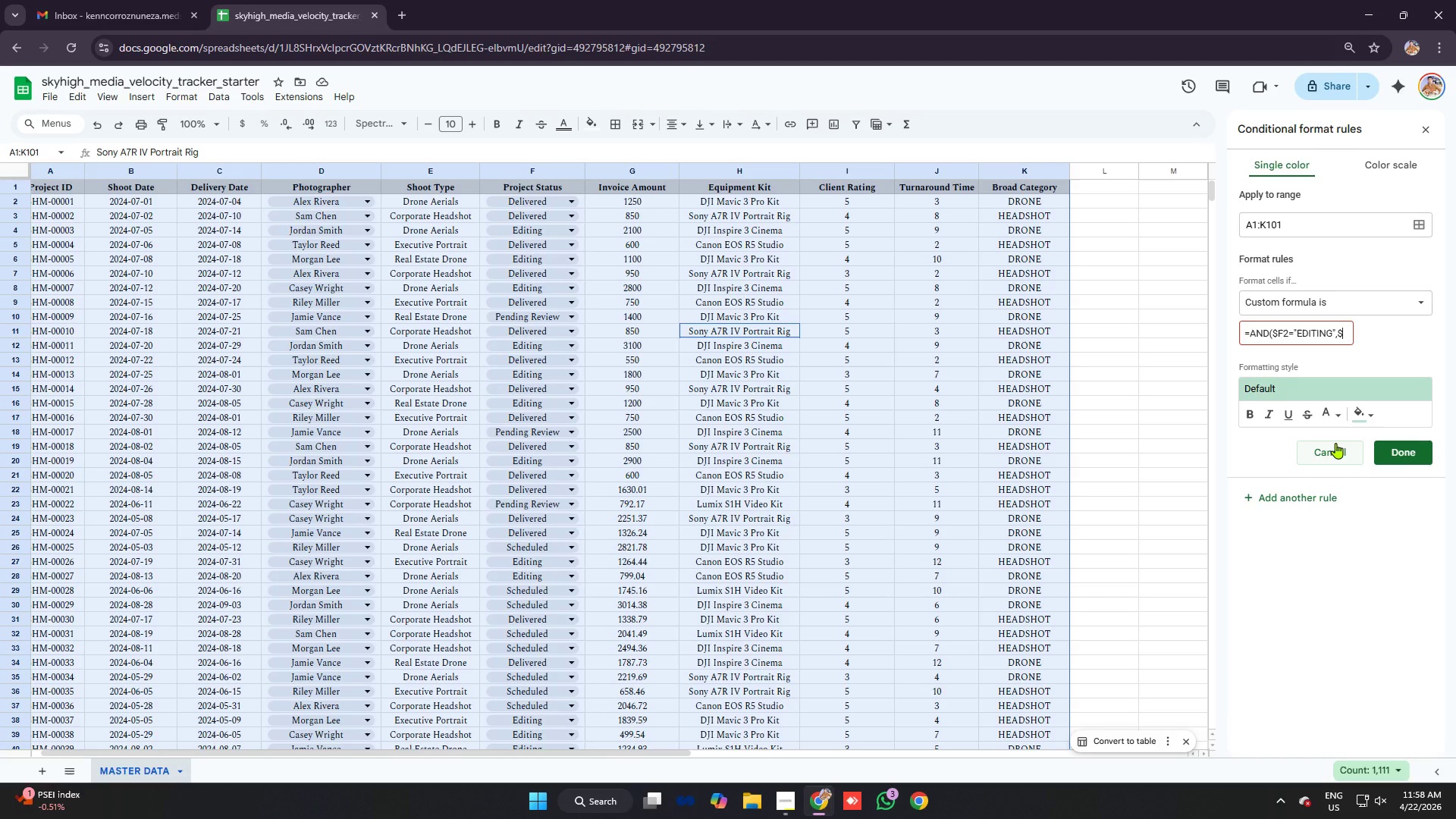 
type(j2.5)
key(Backspace)
key(Backspace)
type(>5)
 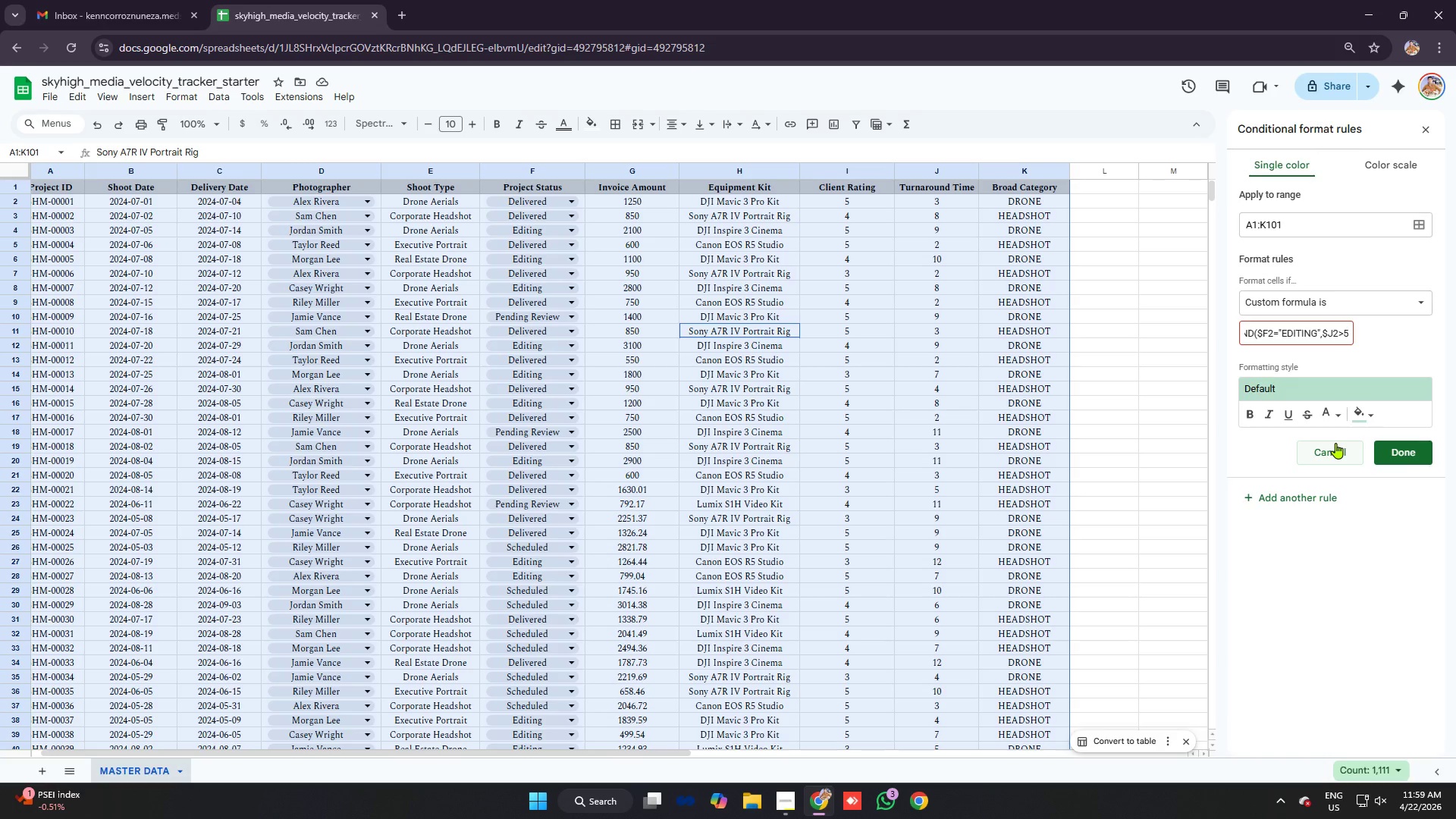 
key(Shift+0)
 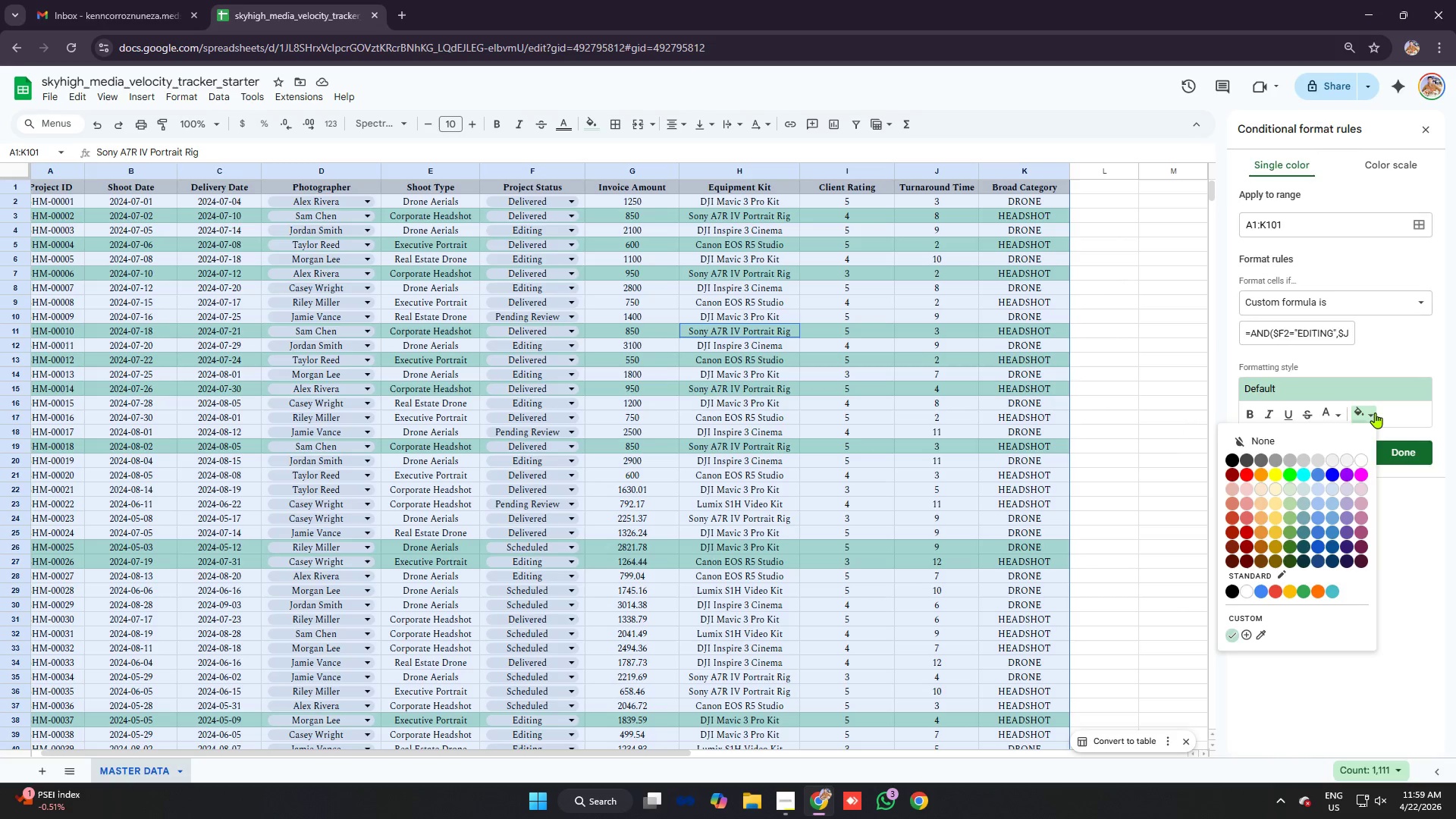 
wait(7.88)
 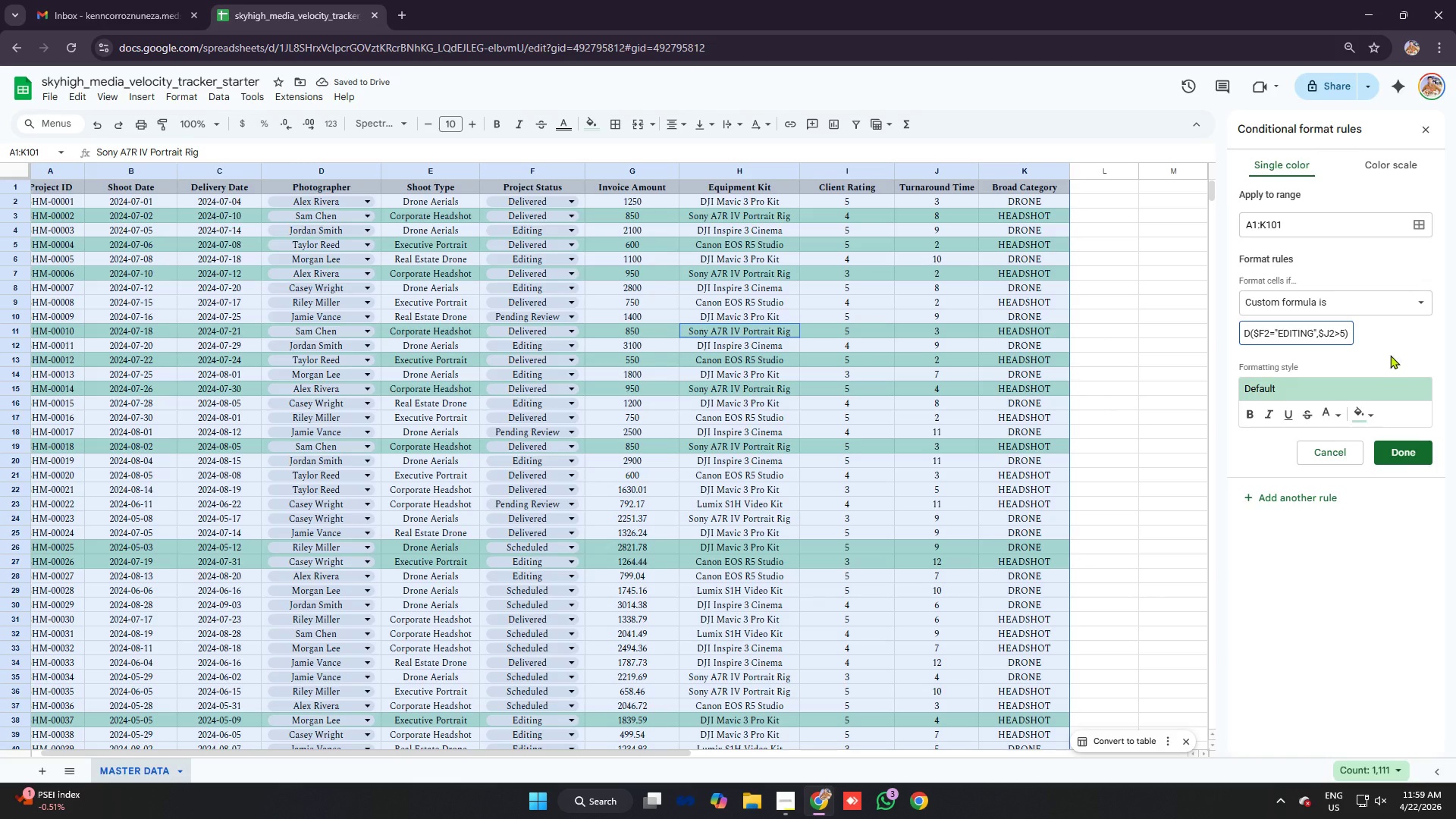 
left_click([1245, 499])
 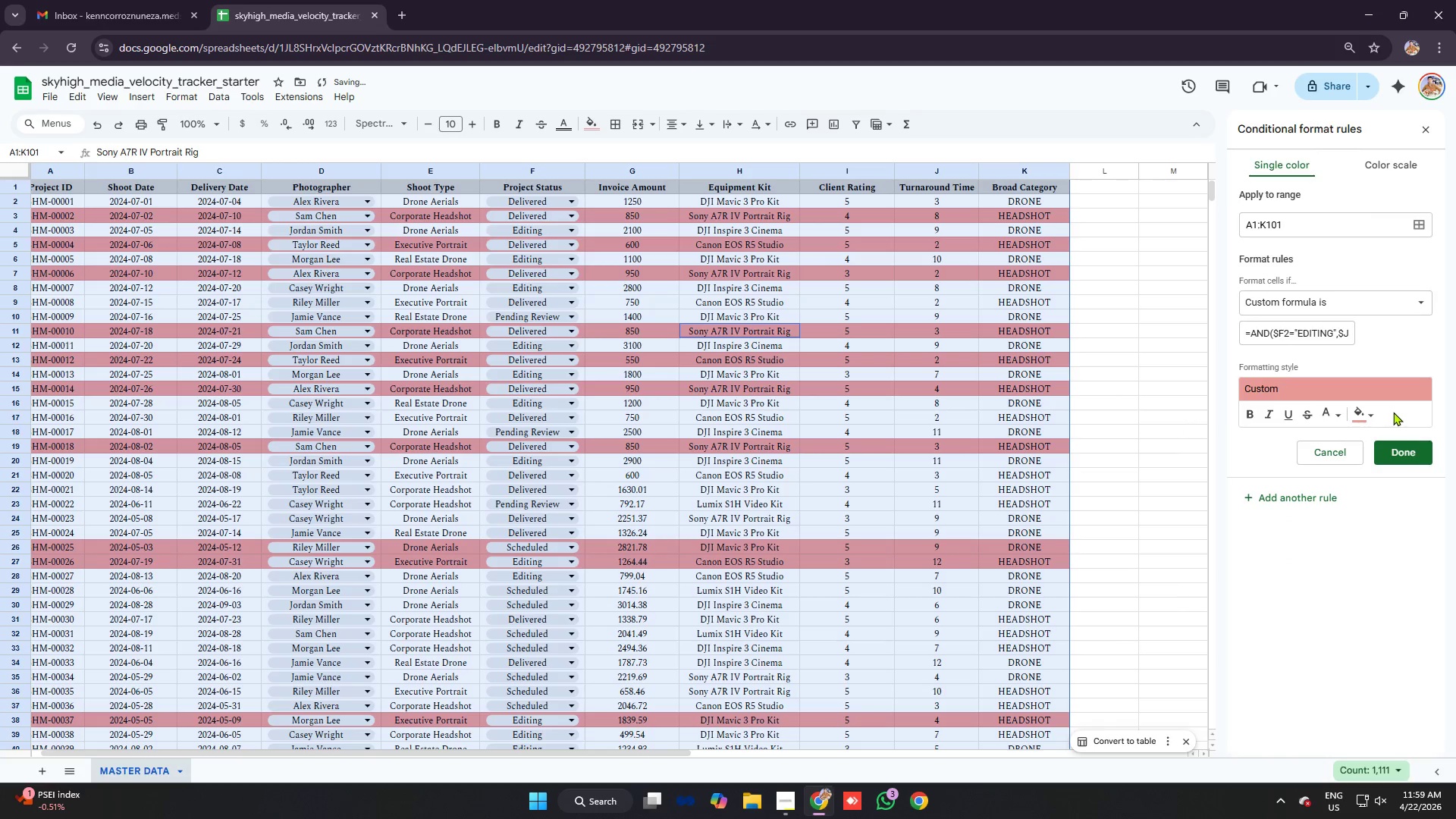 
left_click([1365, 411])
 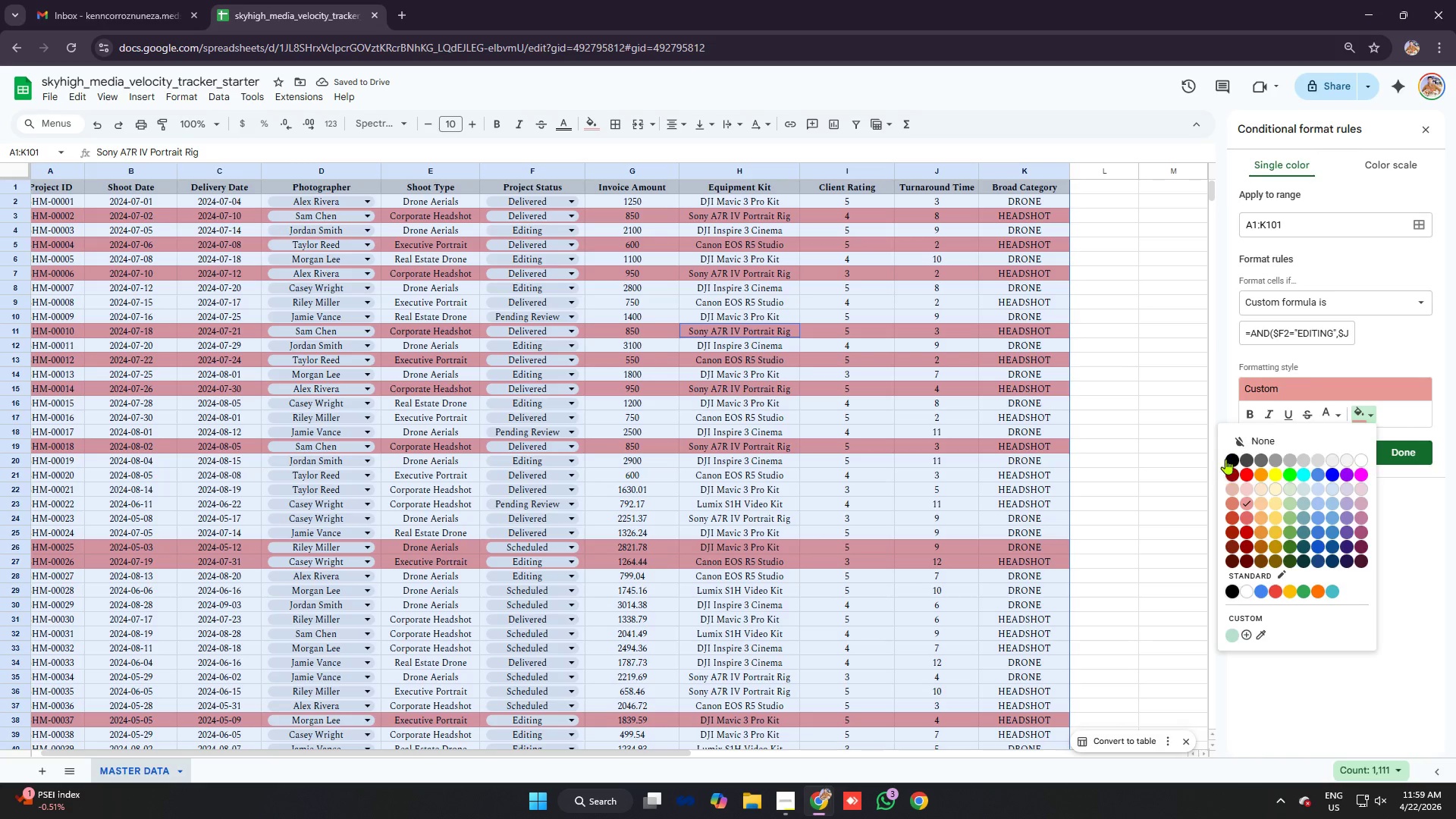 
left_click([1366, 411])
 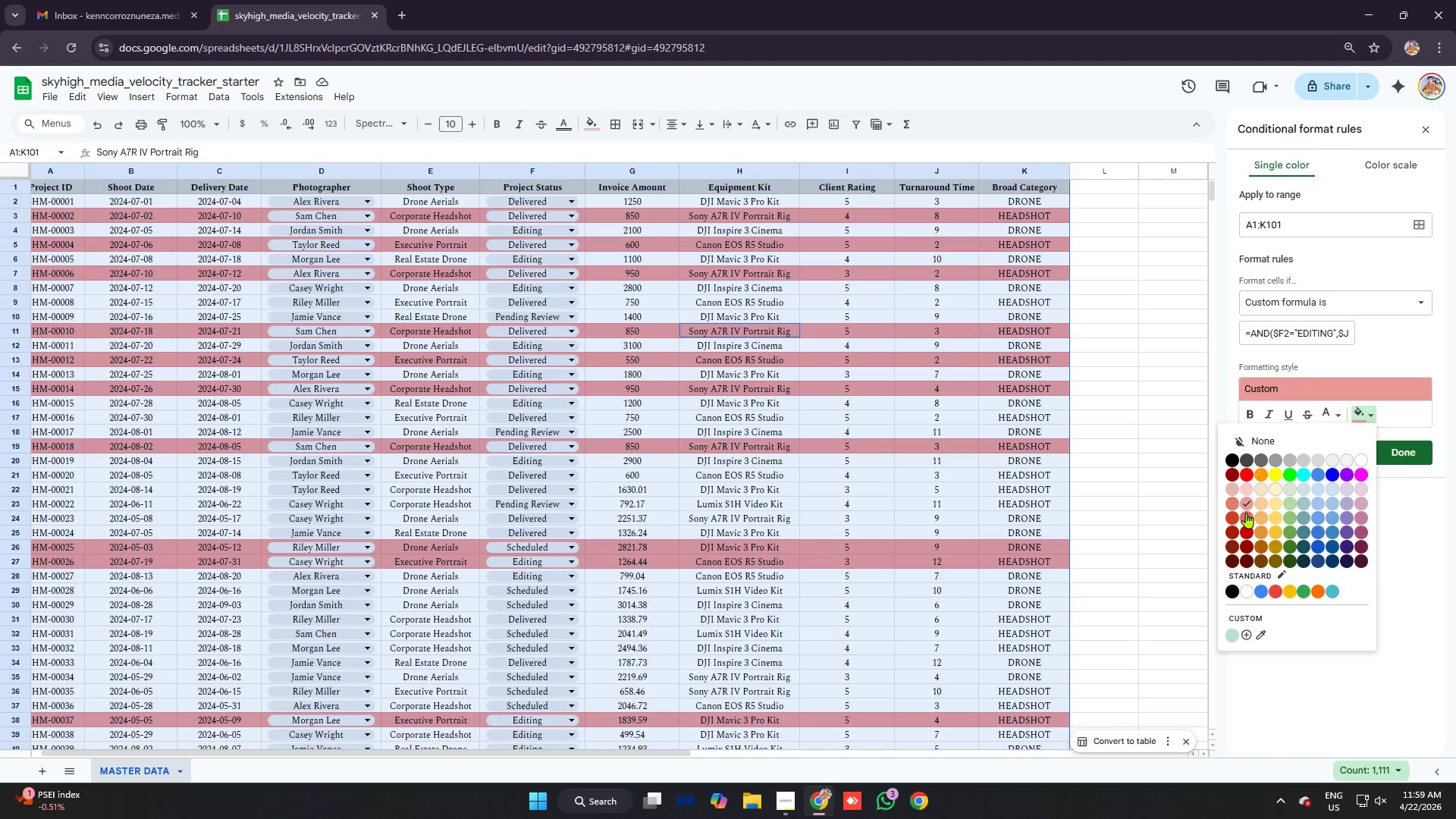 
left_click([1246, 513])
 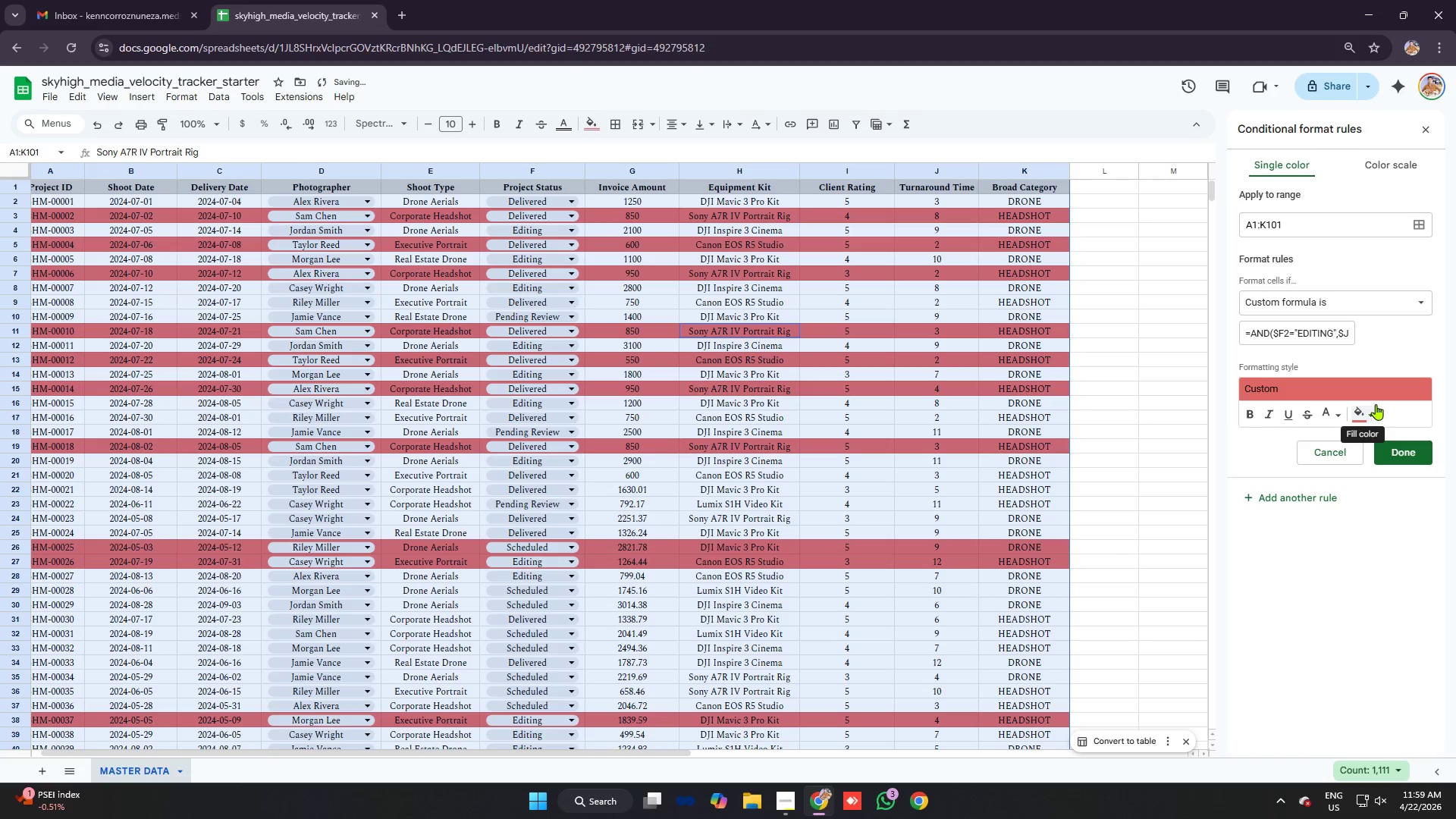 
left_click([1363, 411])
 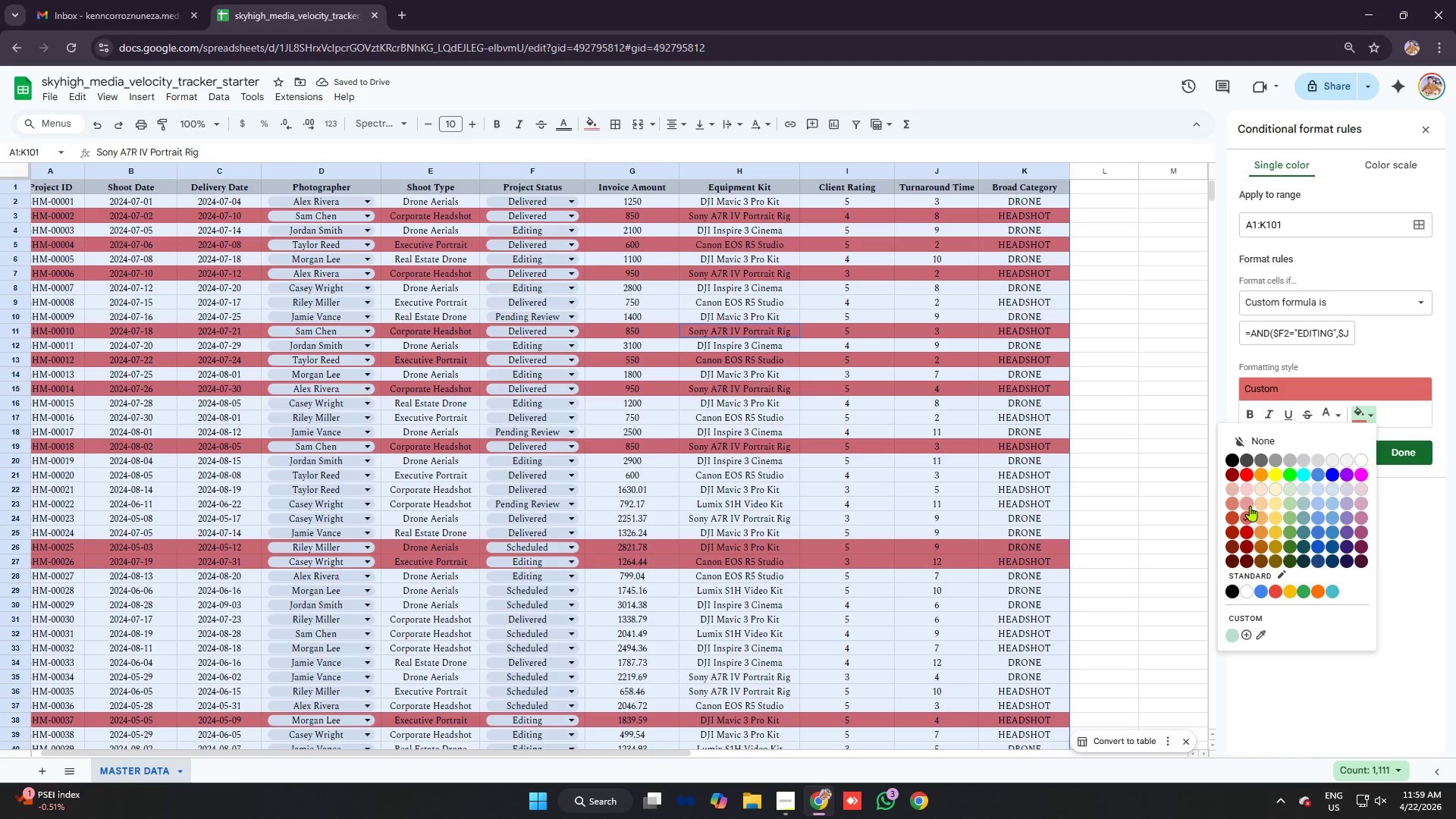 
left_click([1247, 506])
 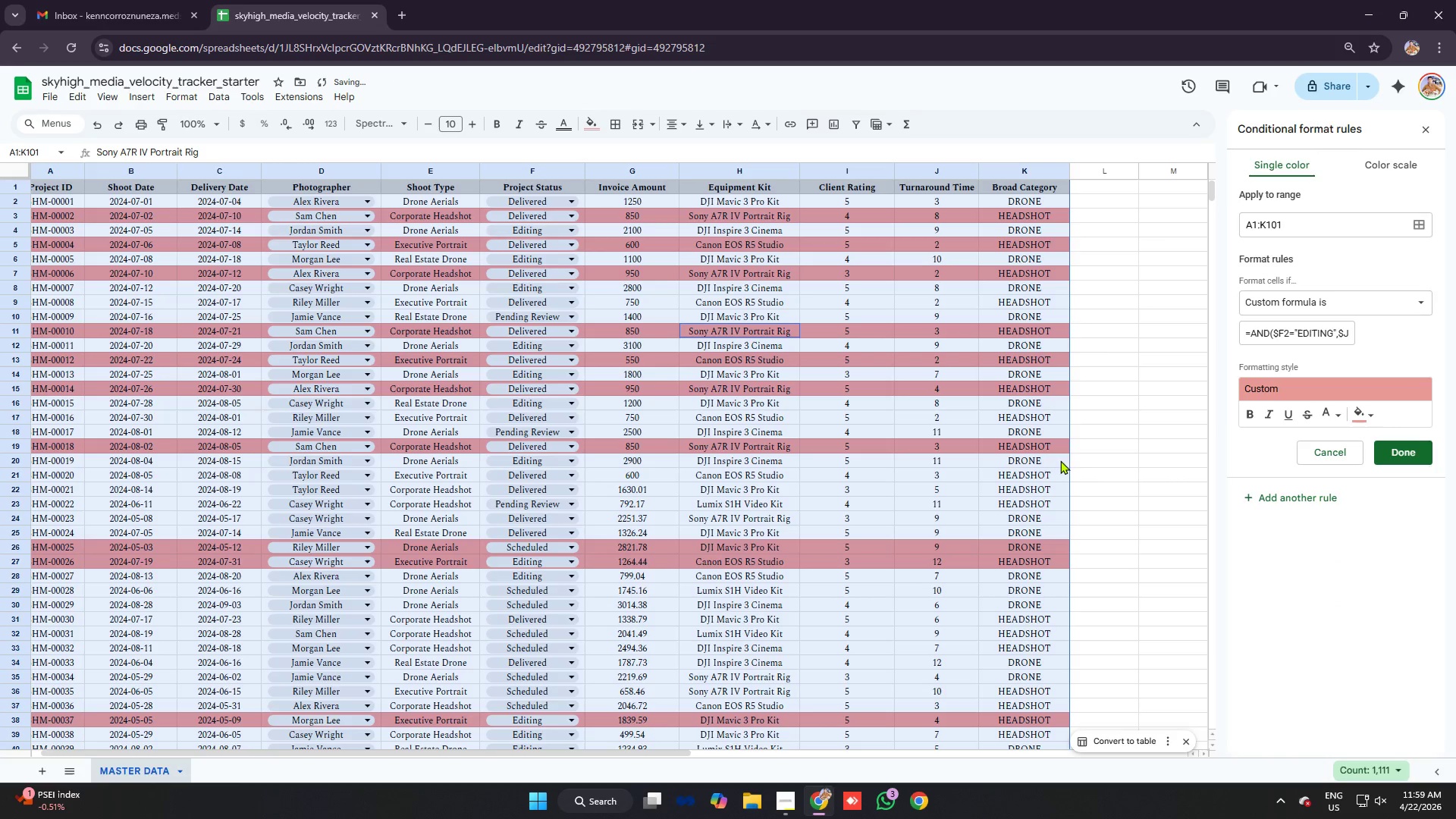 
scroll: coordinate [797, 428], scroll_direction: down, amount: 7.0
 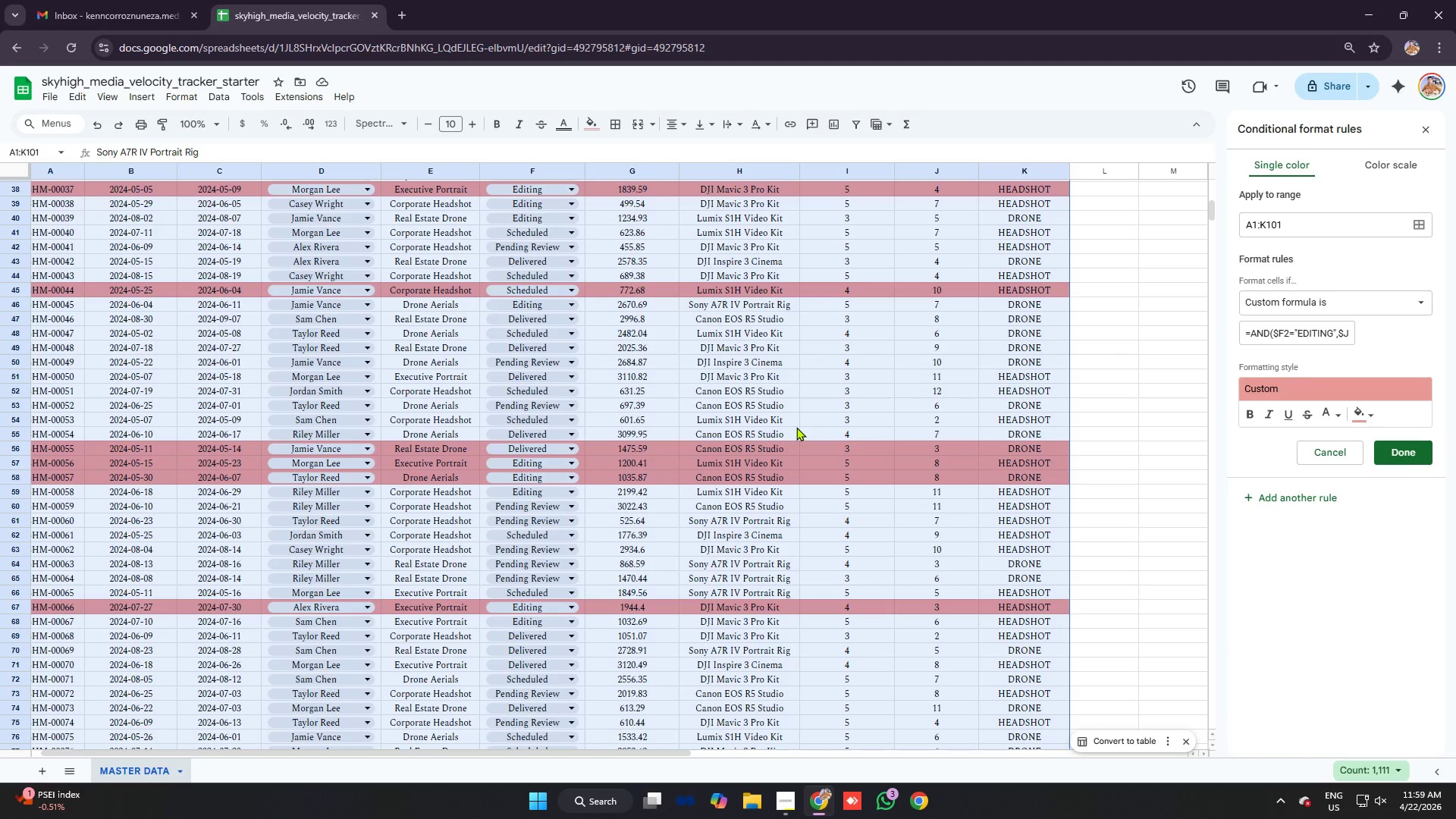 
wait(5.86)
 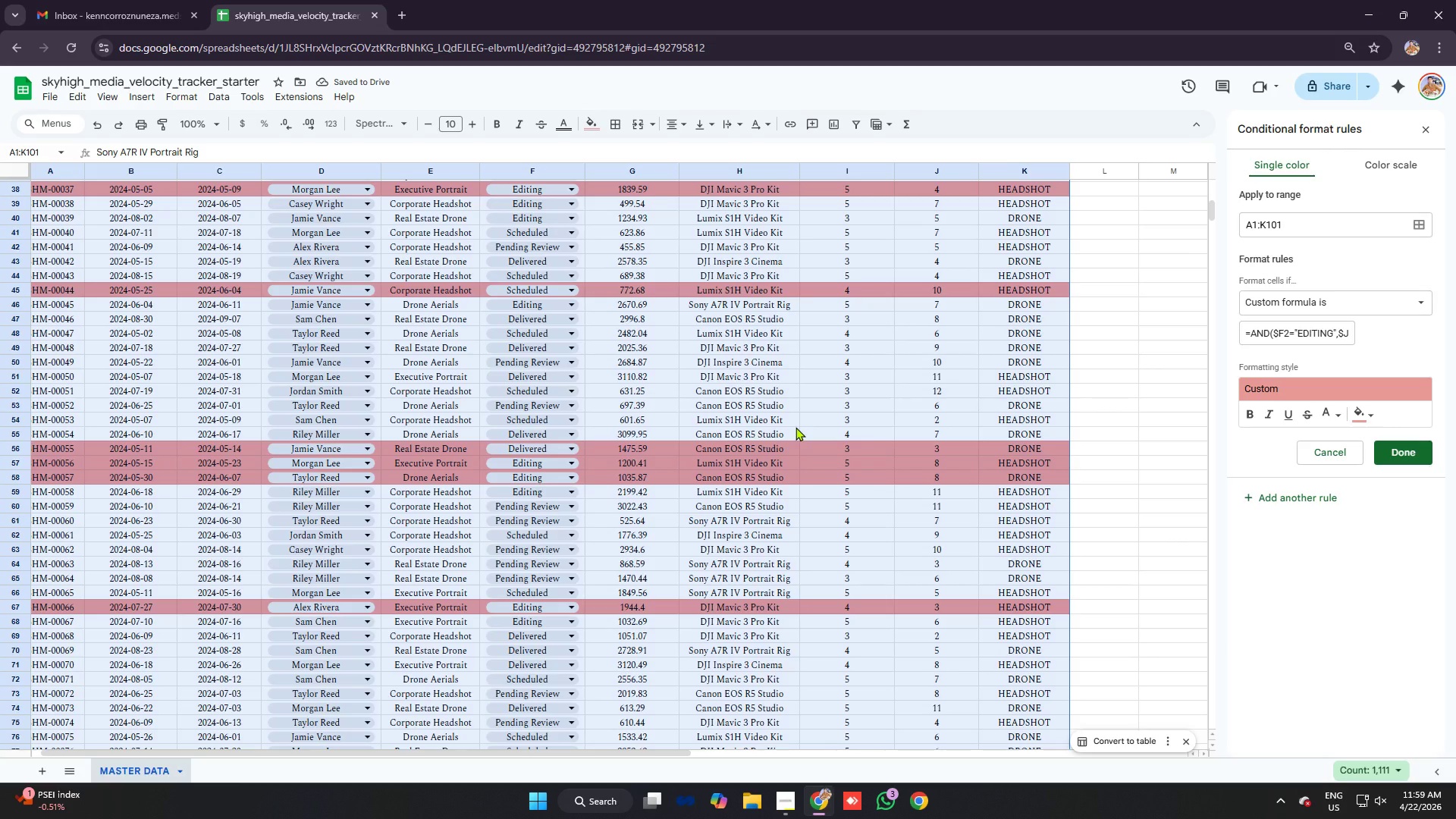 
scroll: coordinate [790, 424], scroll_direction: up, amount: 12.0
 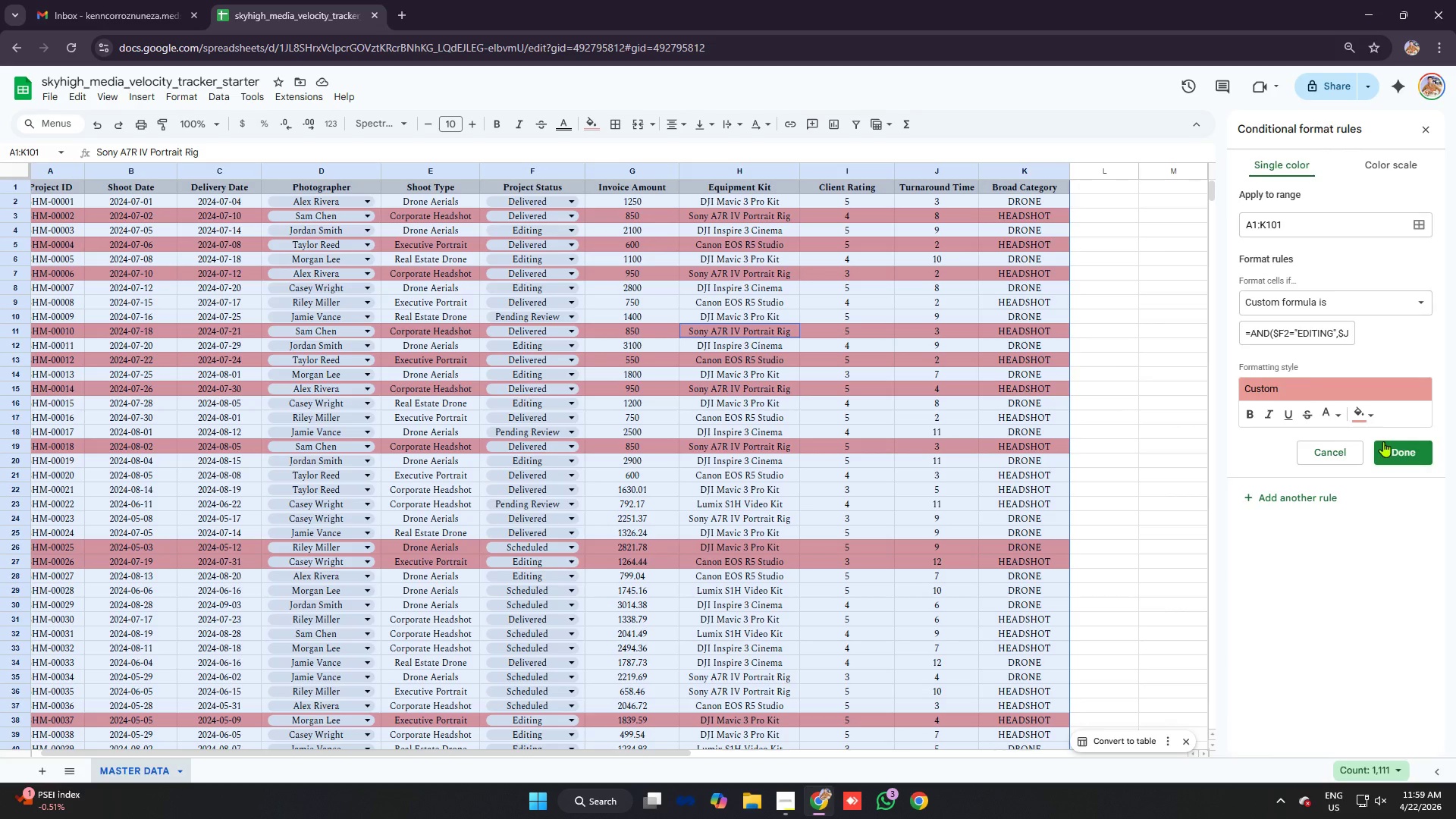 
left_click([1401, 444])
 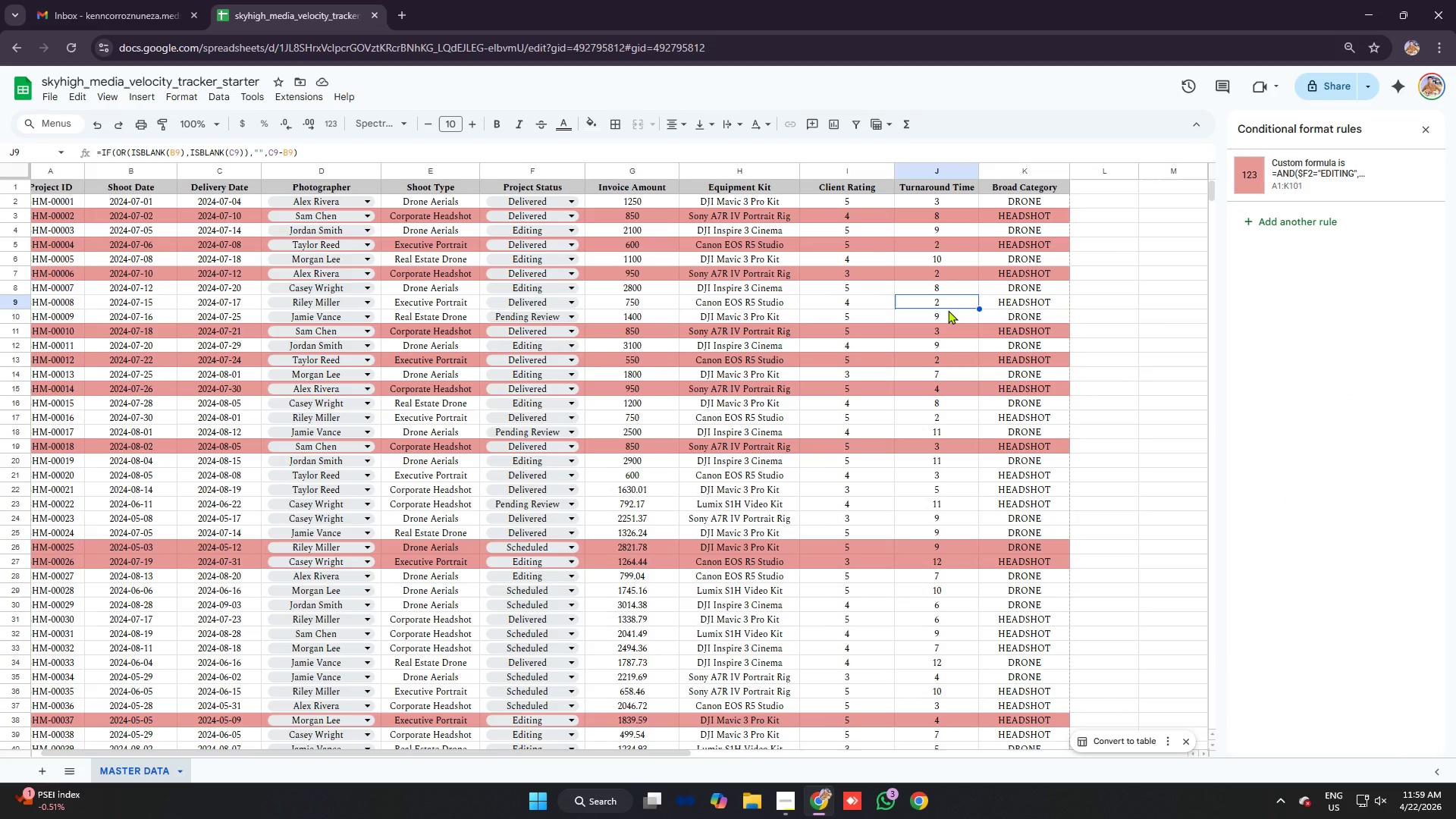 
key(Mute)
 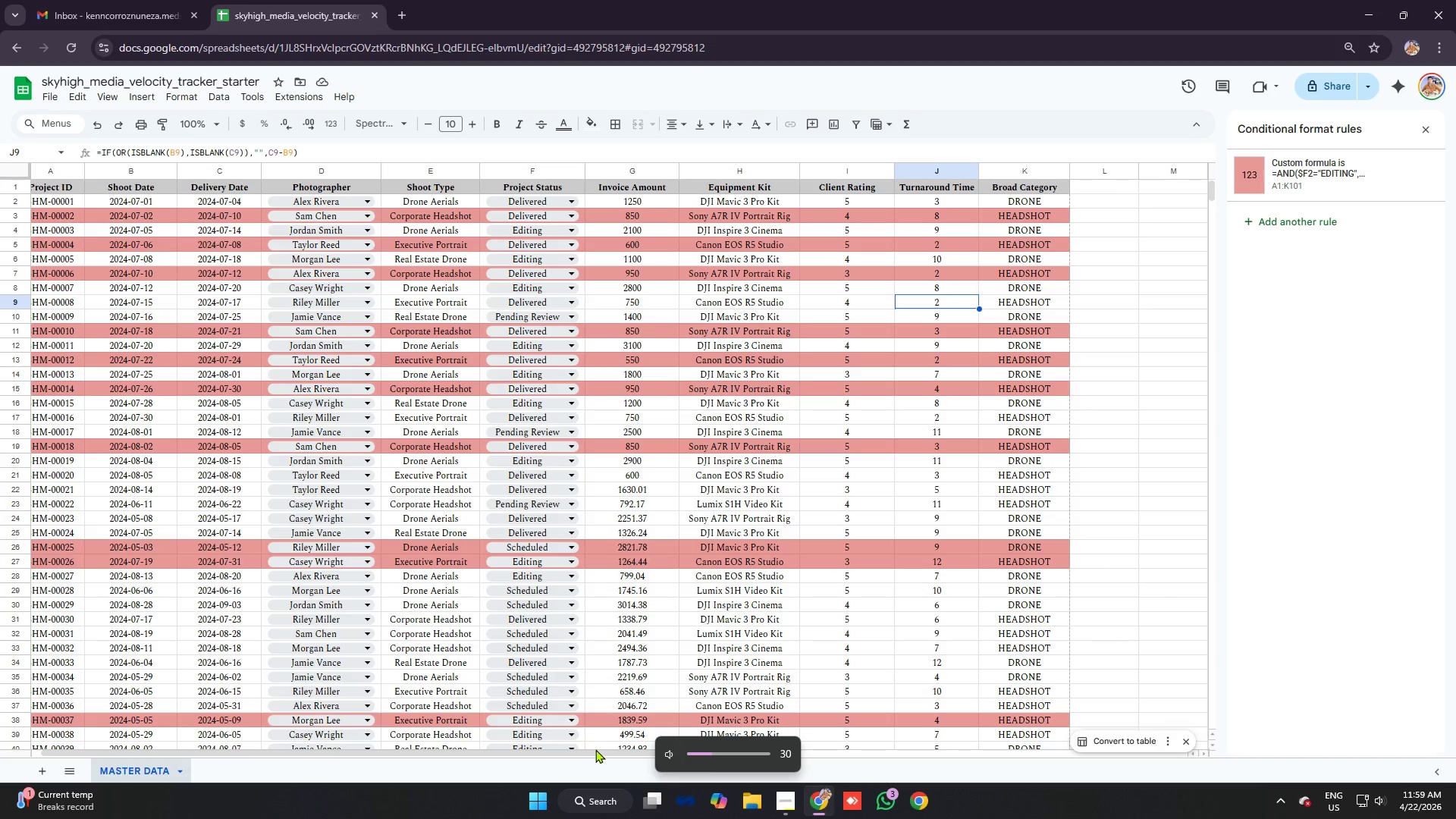 
left_click_drag(start_coordinate=[590, 755], to_coordinate=[369, 754])
 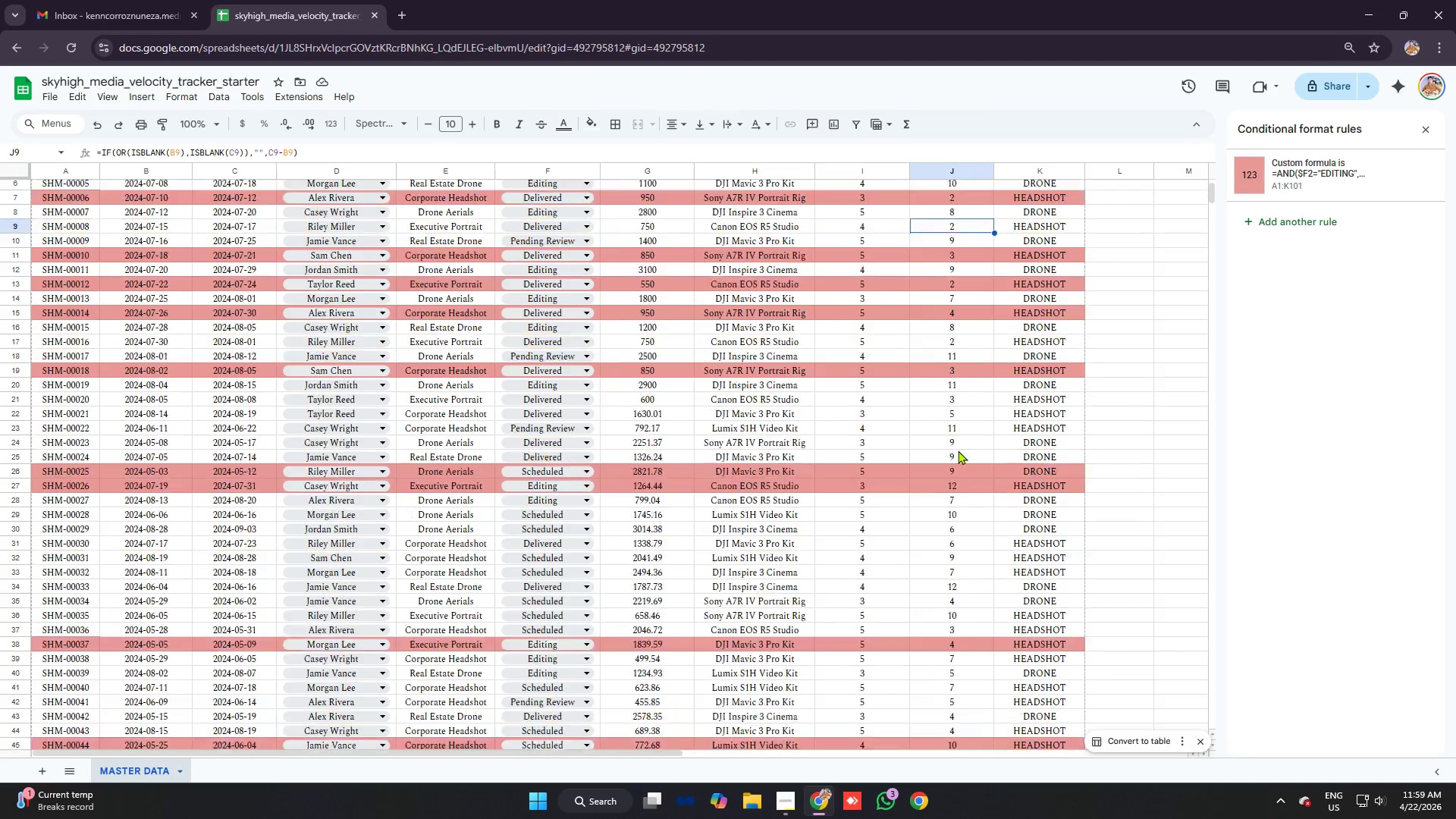 
scroll: coordinate [865, 372], scroll_direction: up, amount: 5.0
 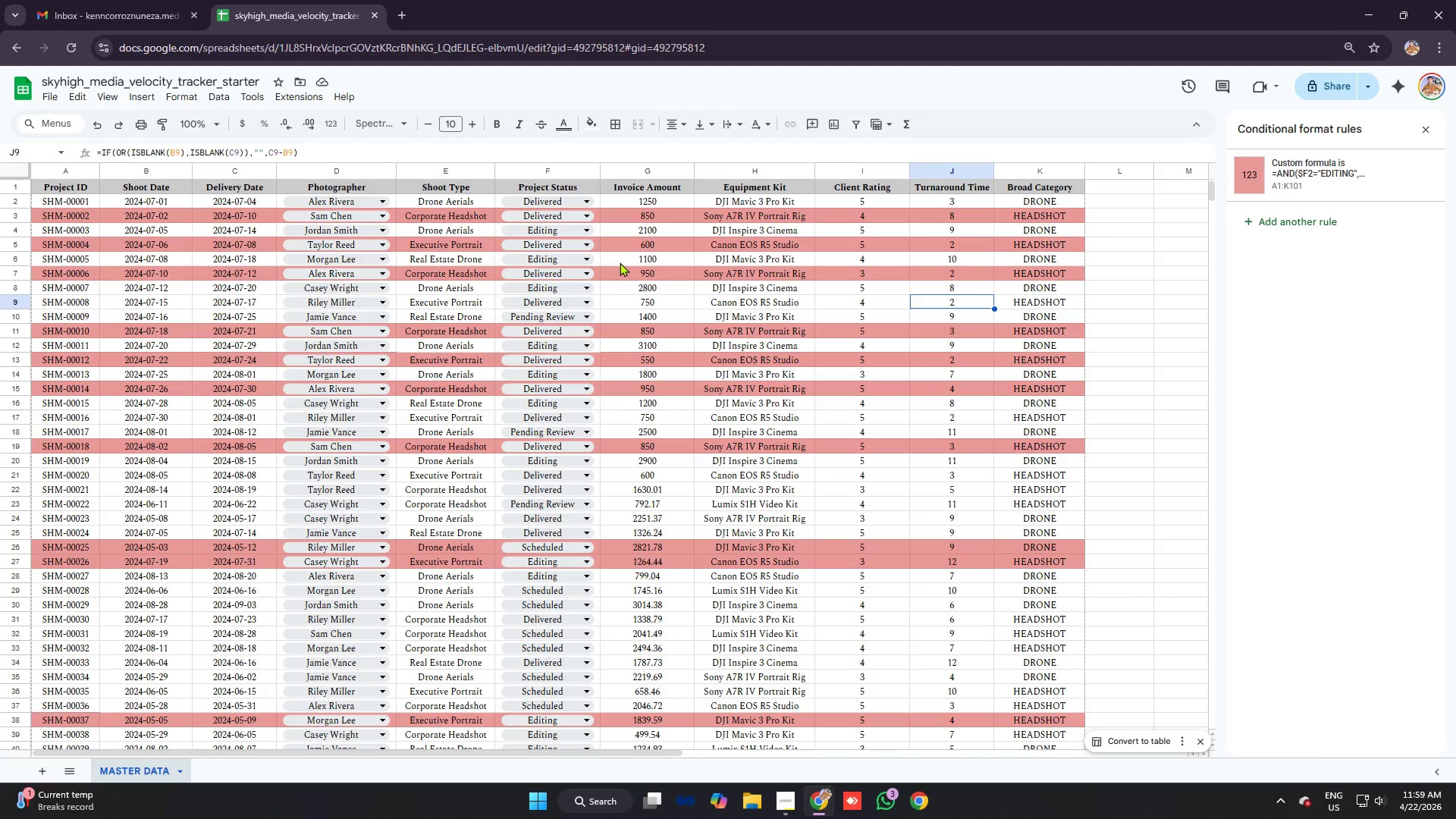 
wait(5.34)
 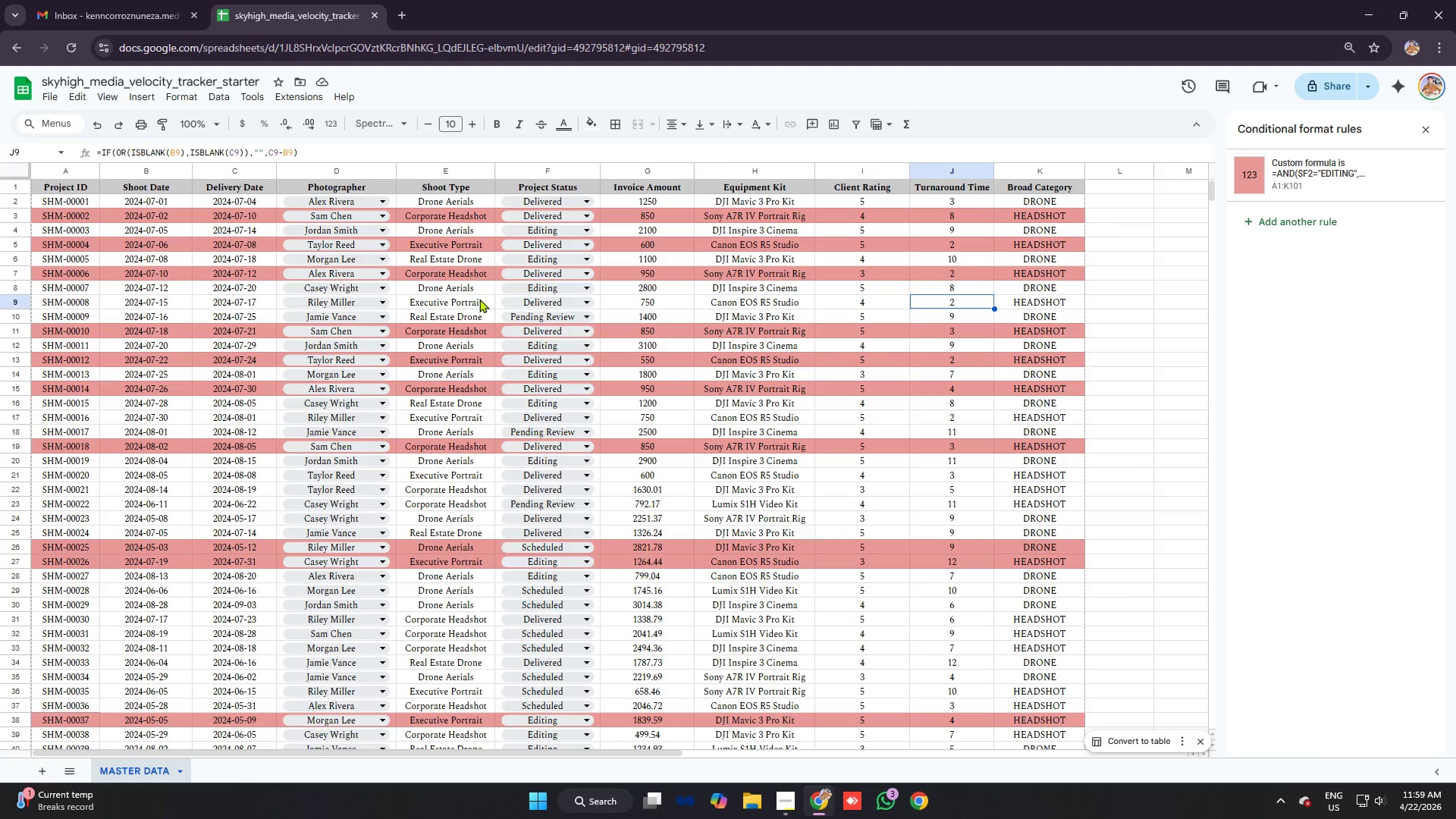 
key(Control+ControlLeft)
 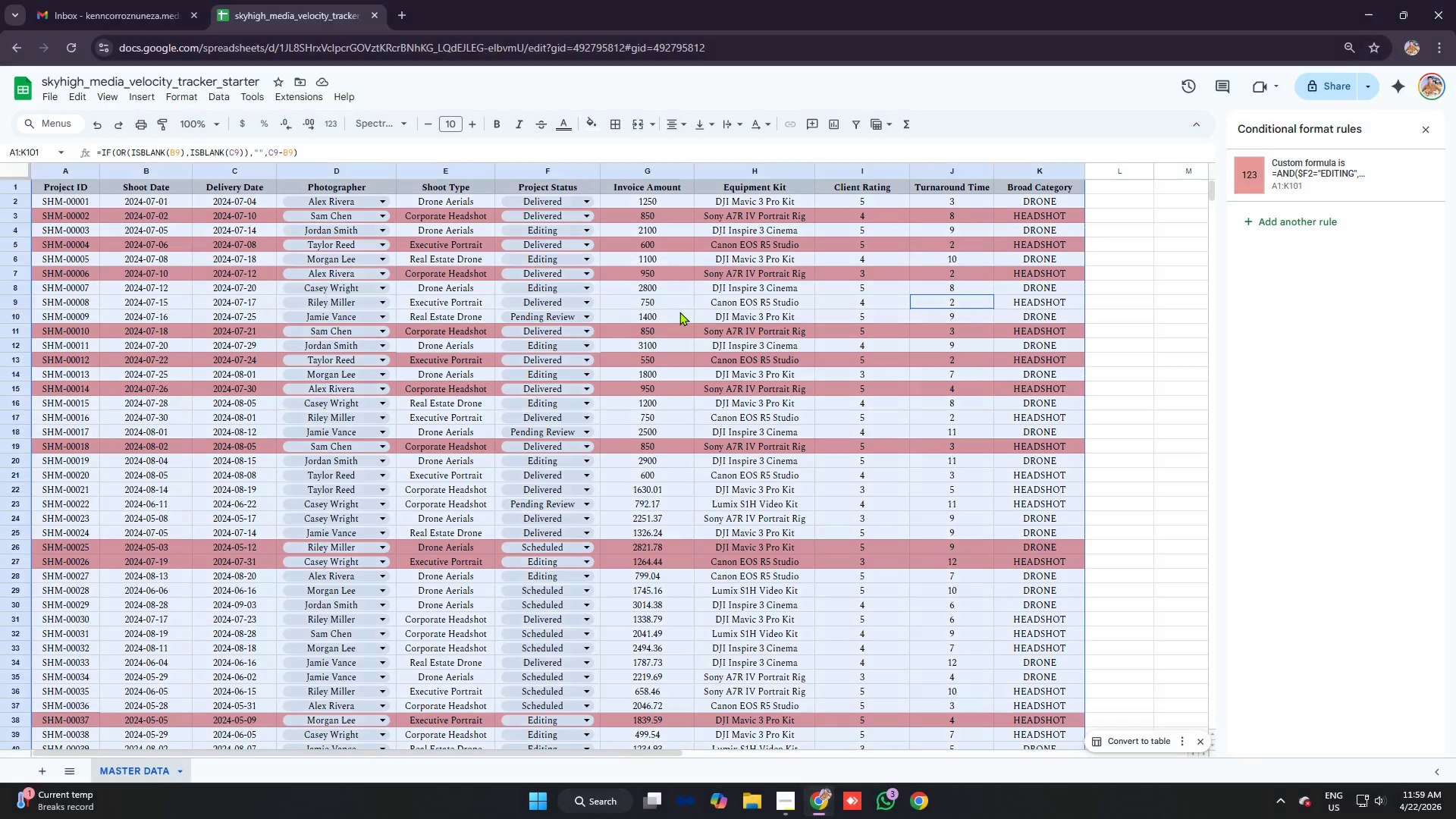 
key(Control+A)
 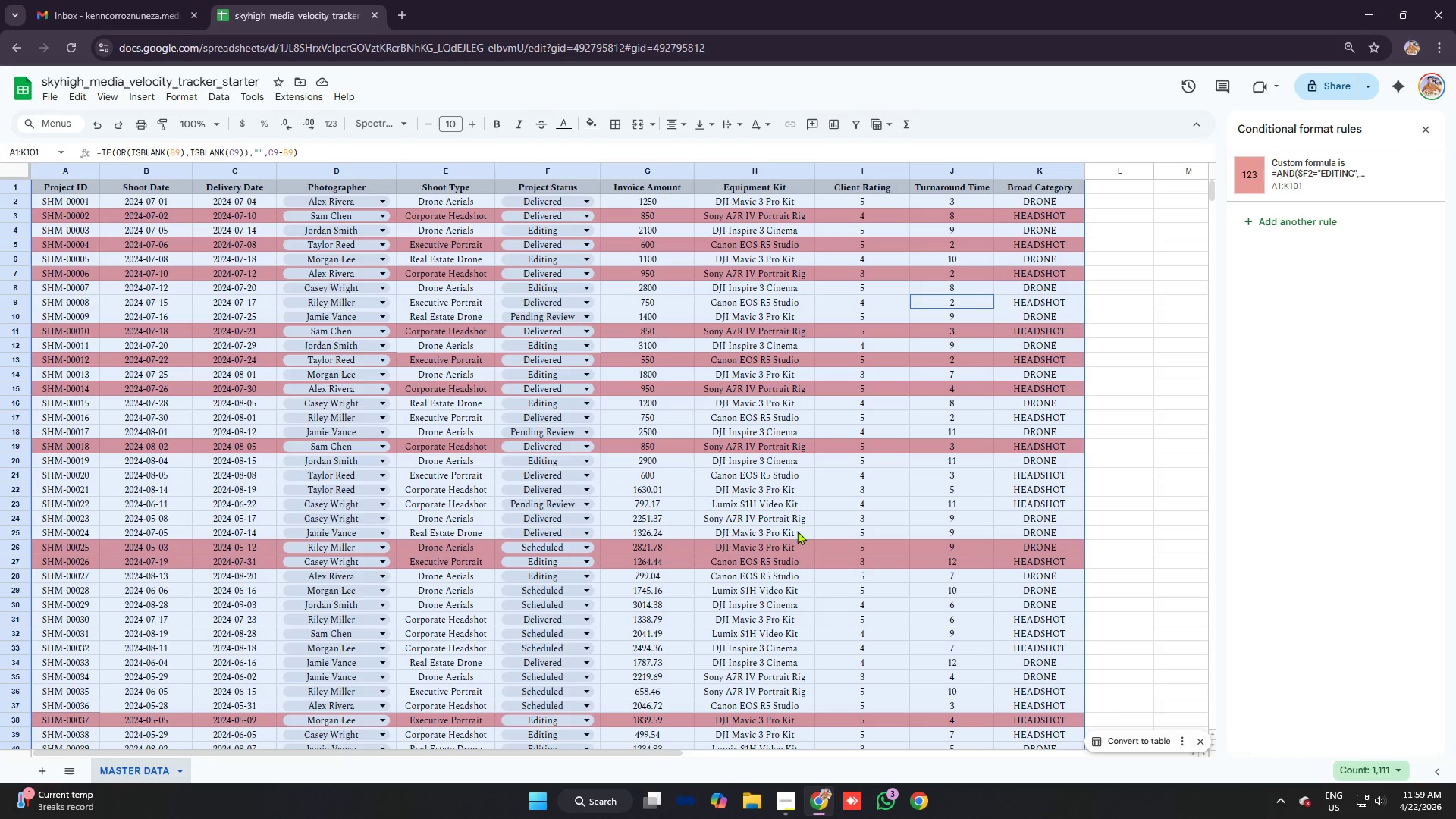 
left_click([794, 792])